 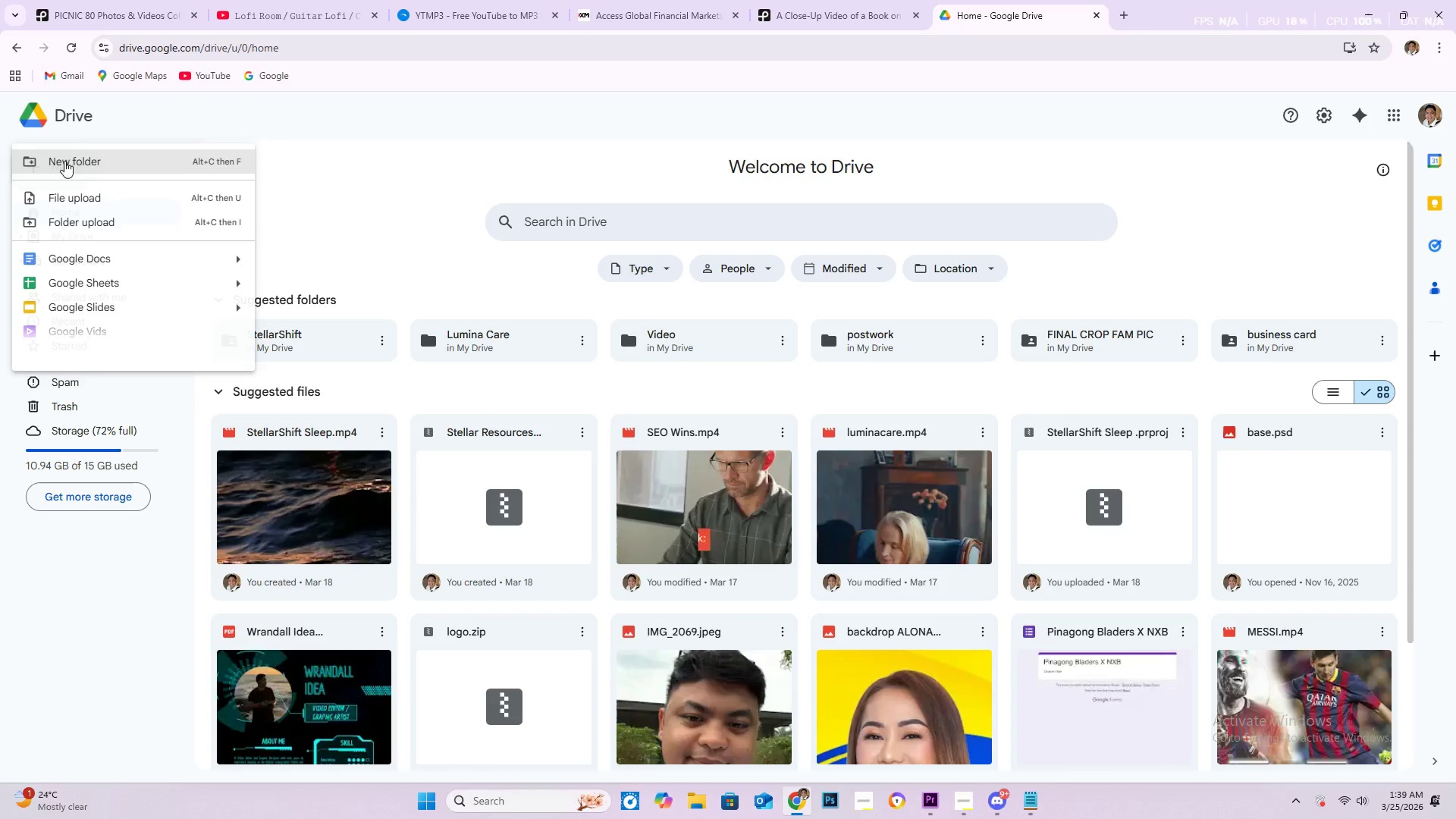 
left_click([130, 167])
 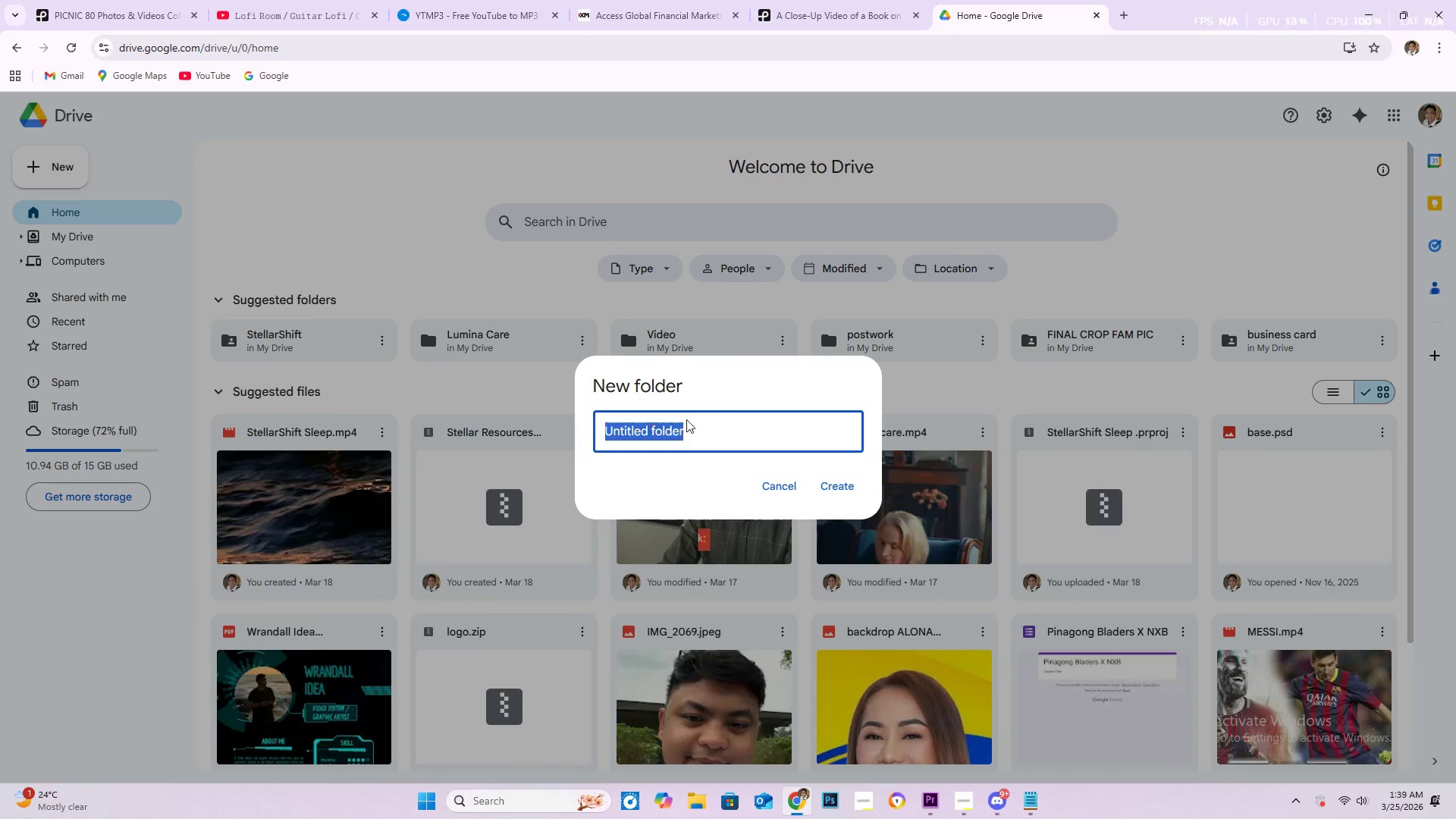 
key(Control+V)
 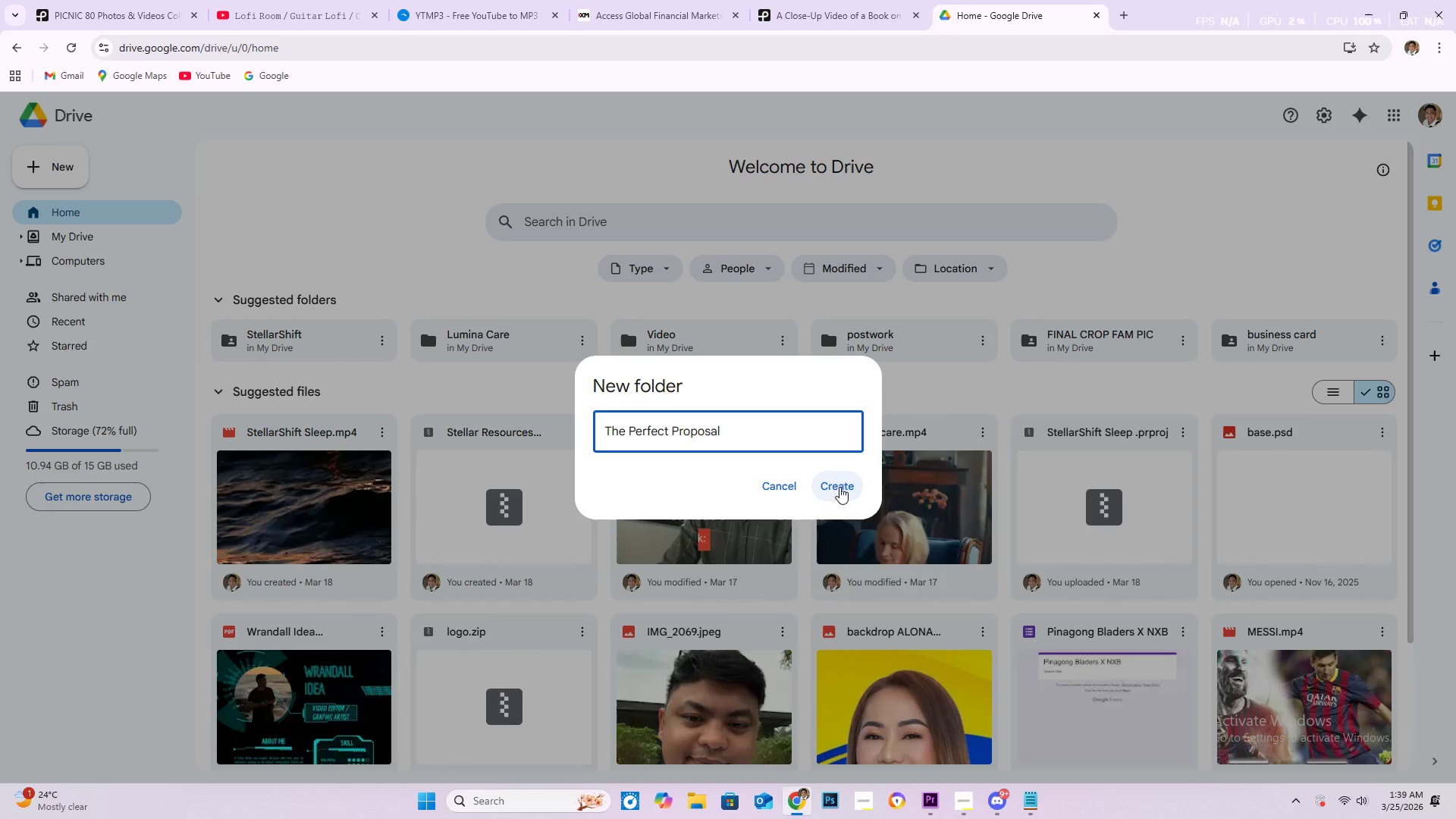 
left_click([840, 487])
 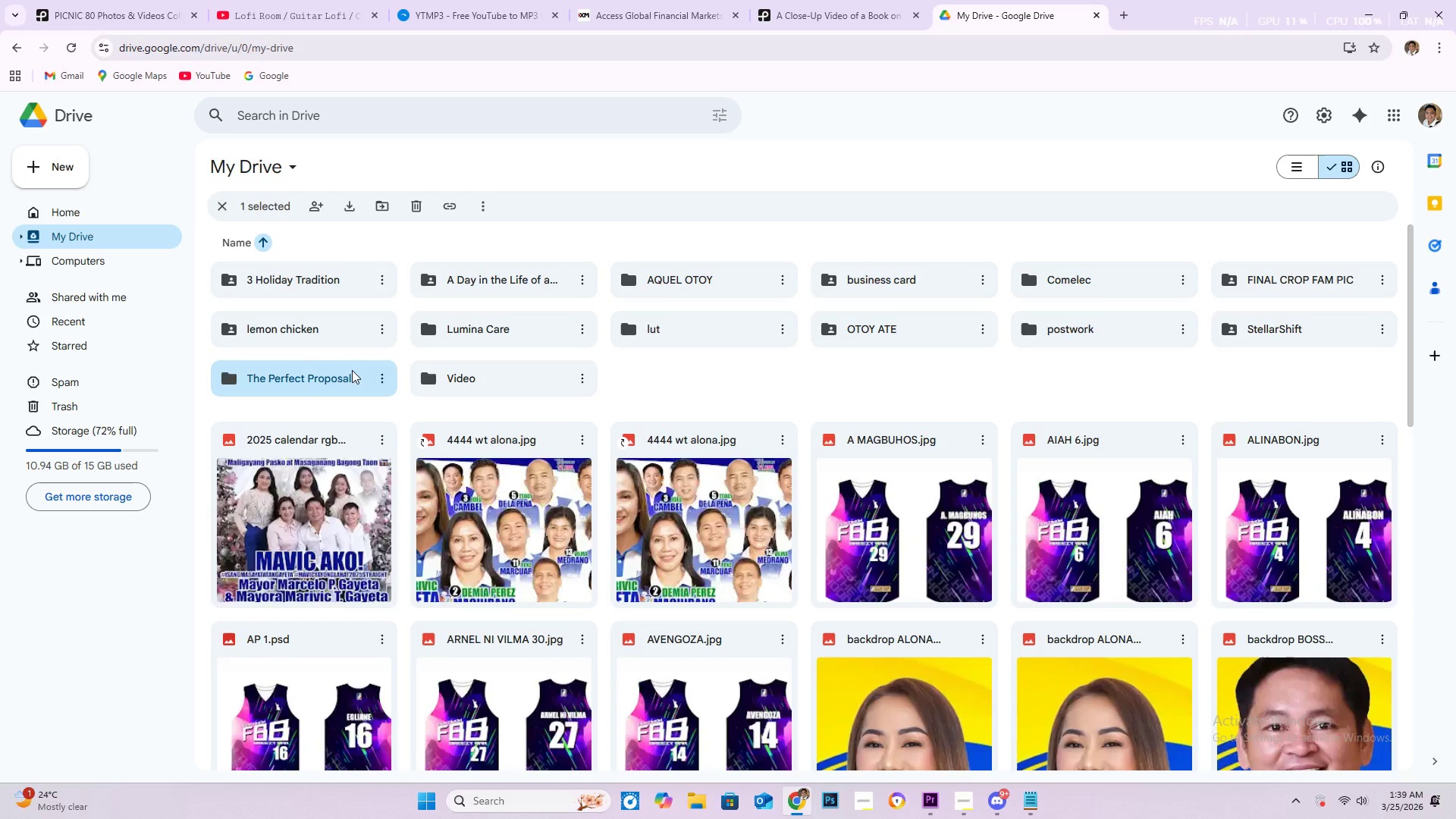 
wait(7.67)
 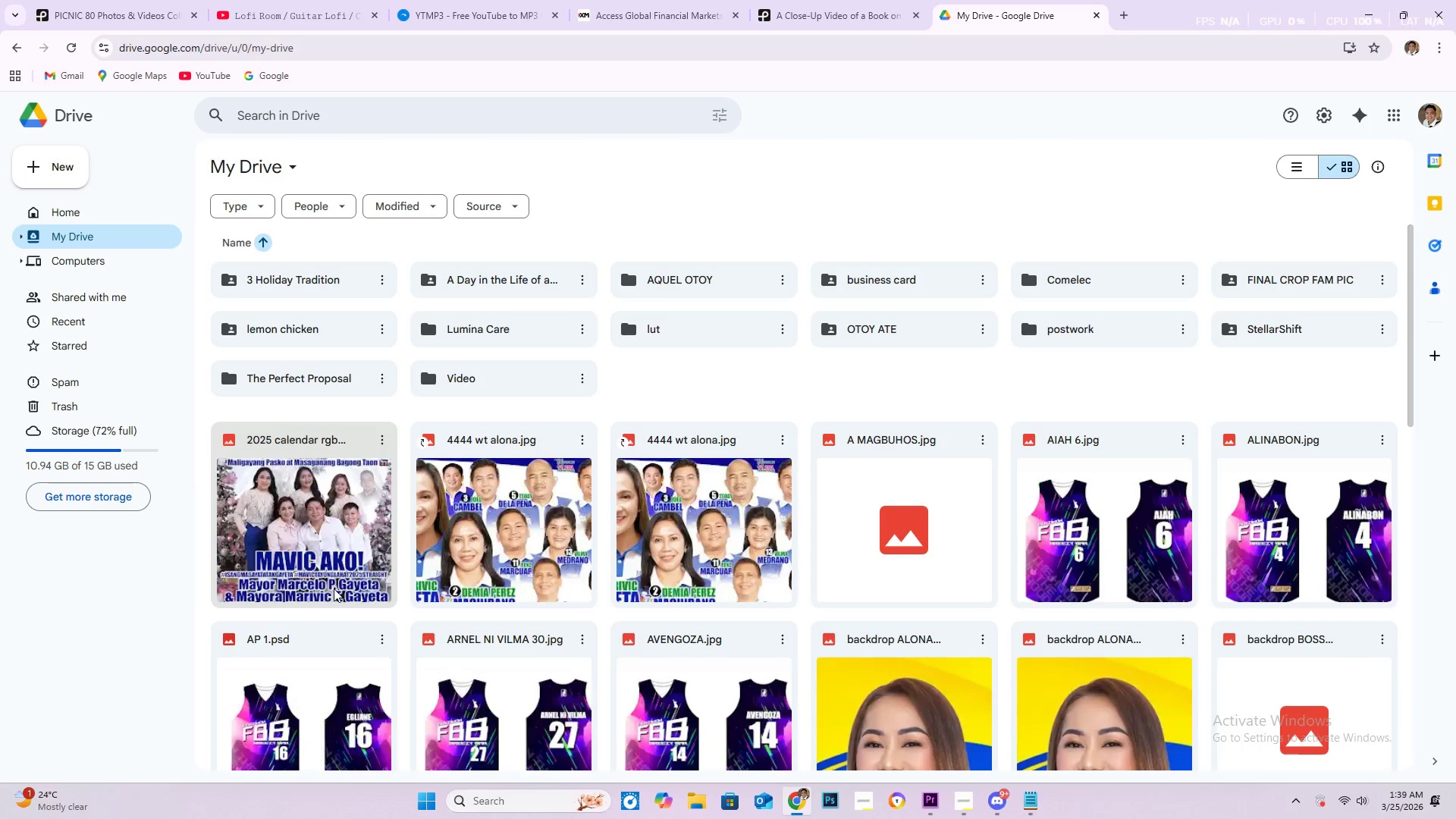 
left_click([702, 798])
 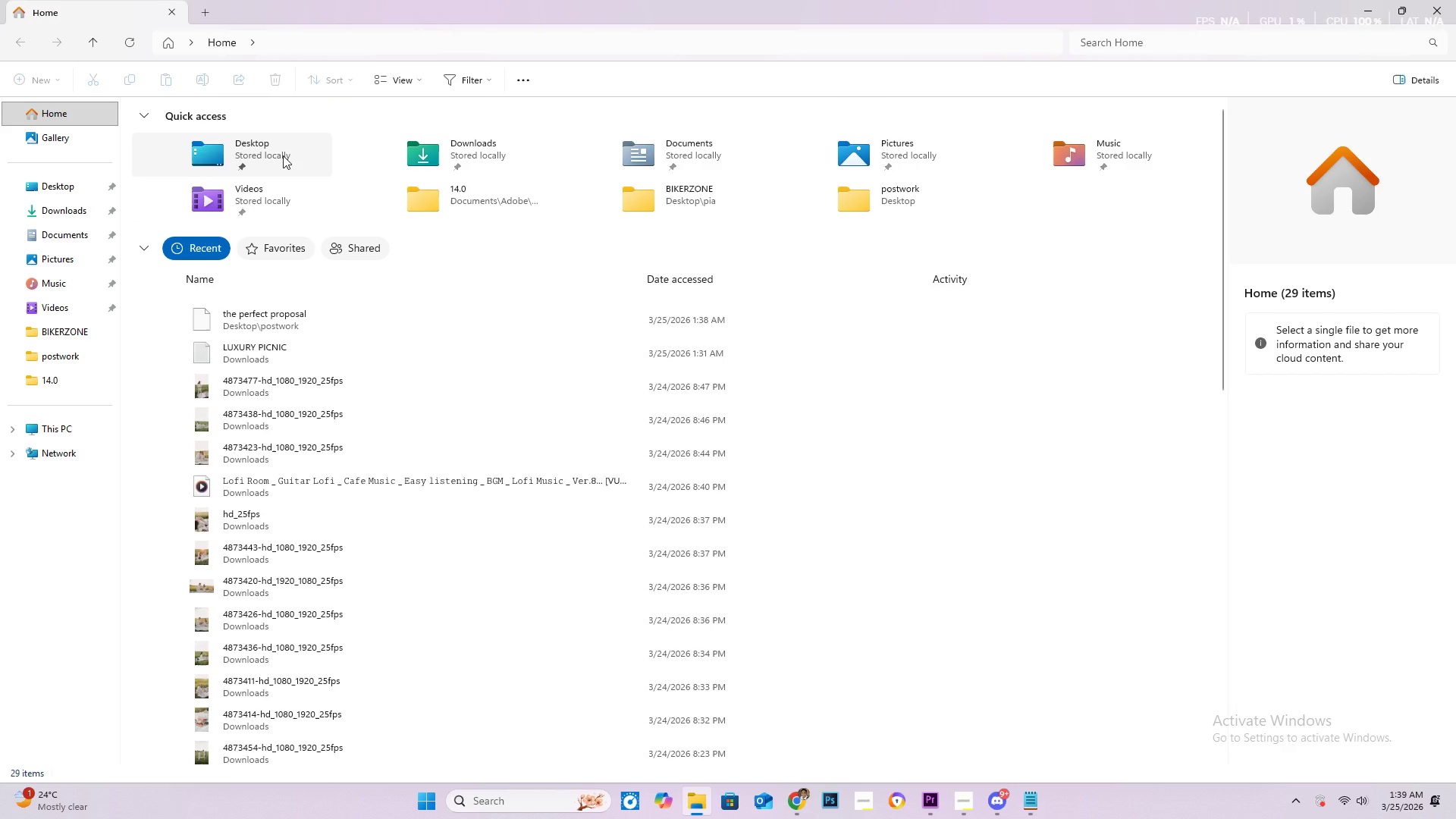 
wait(6.47)
 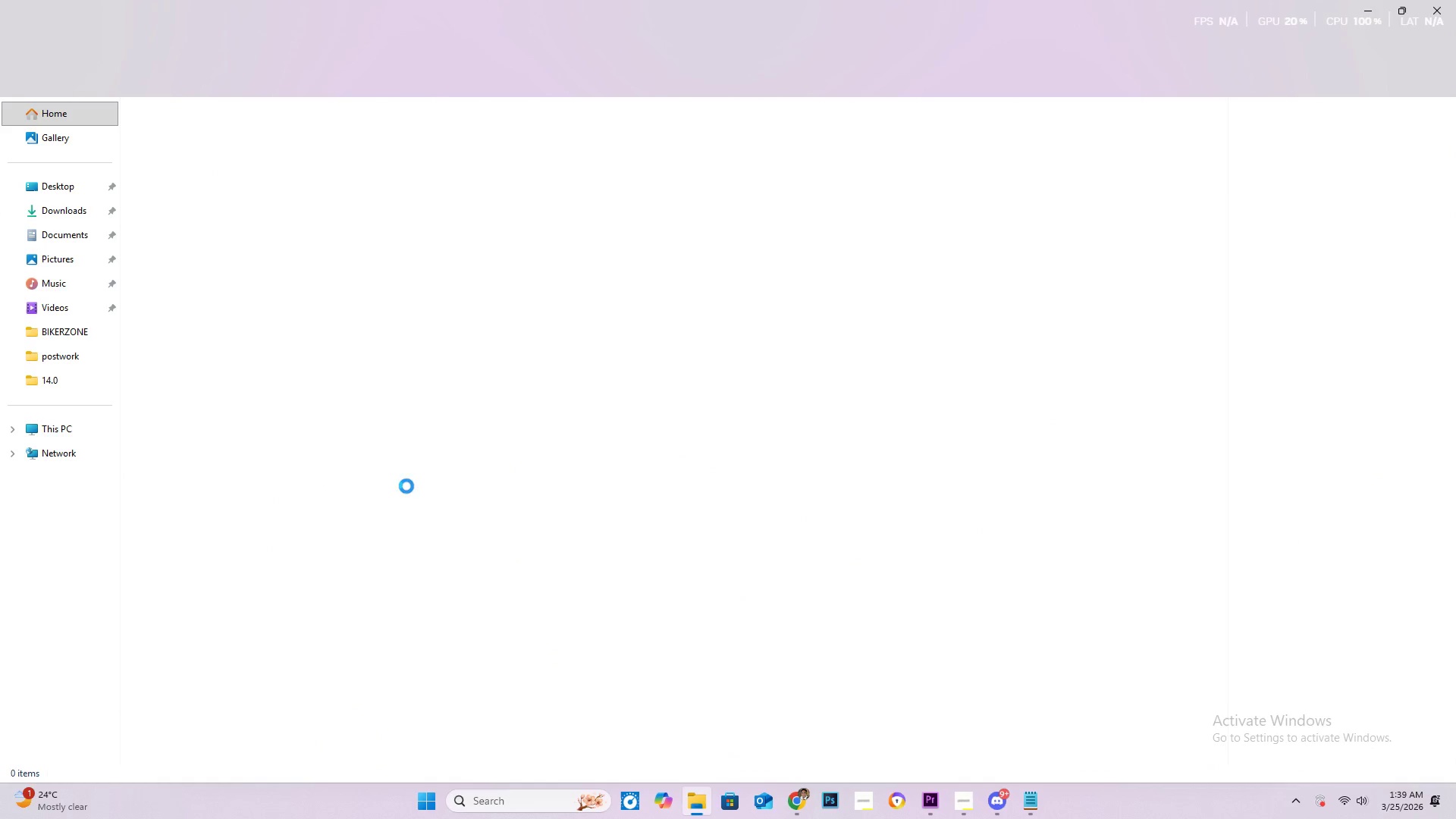 
left_click([77, 230])
 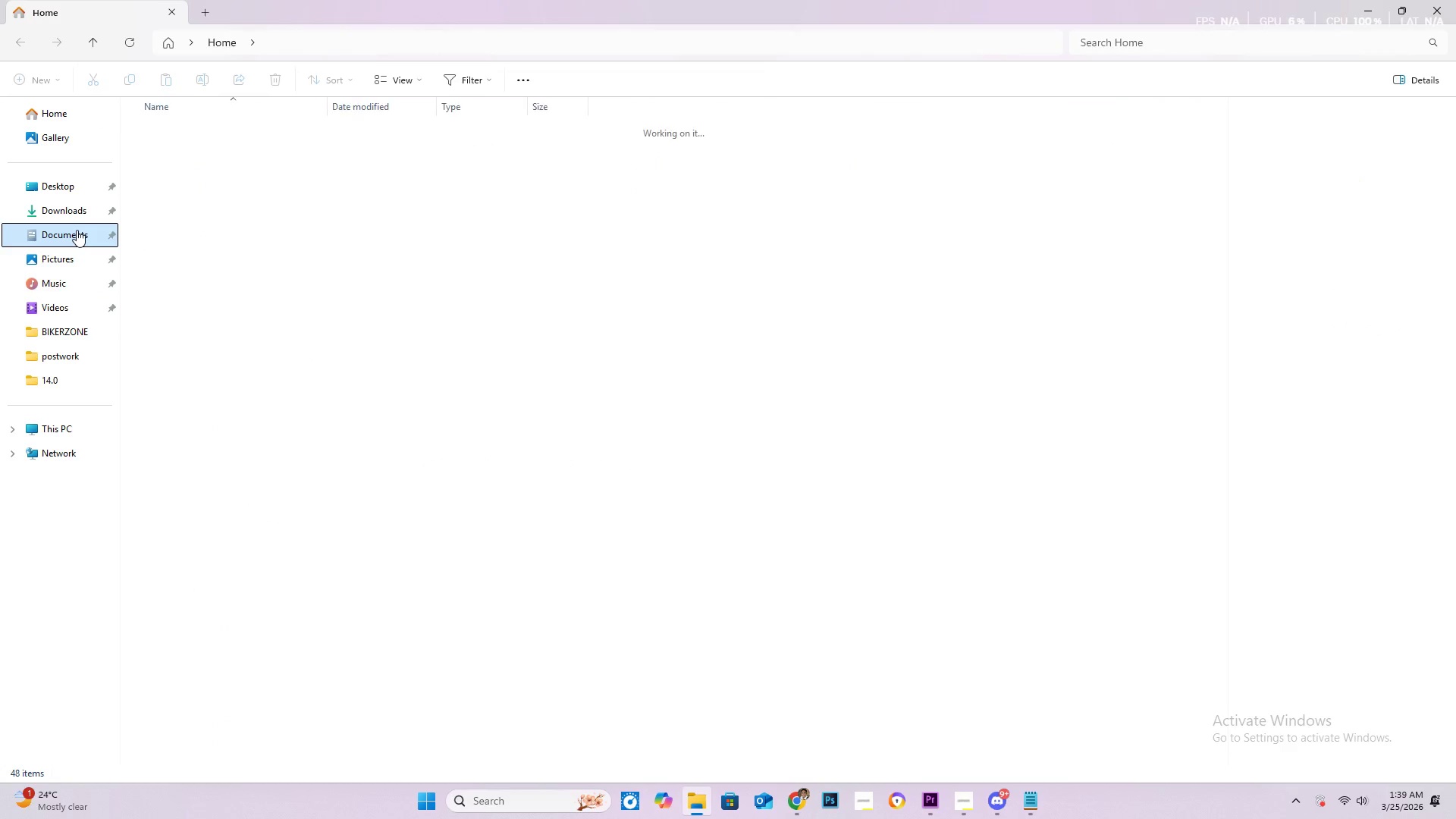 
mouse_move([94, 230])
 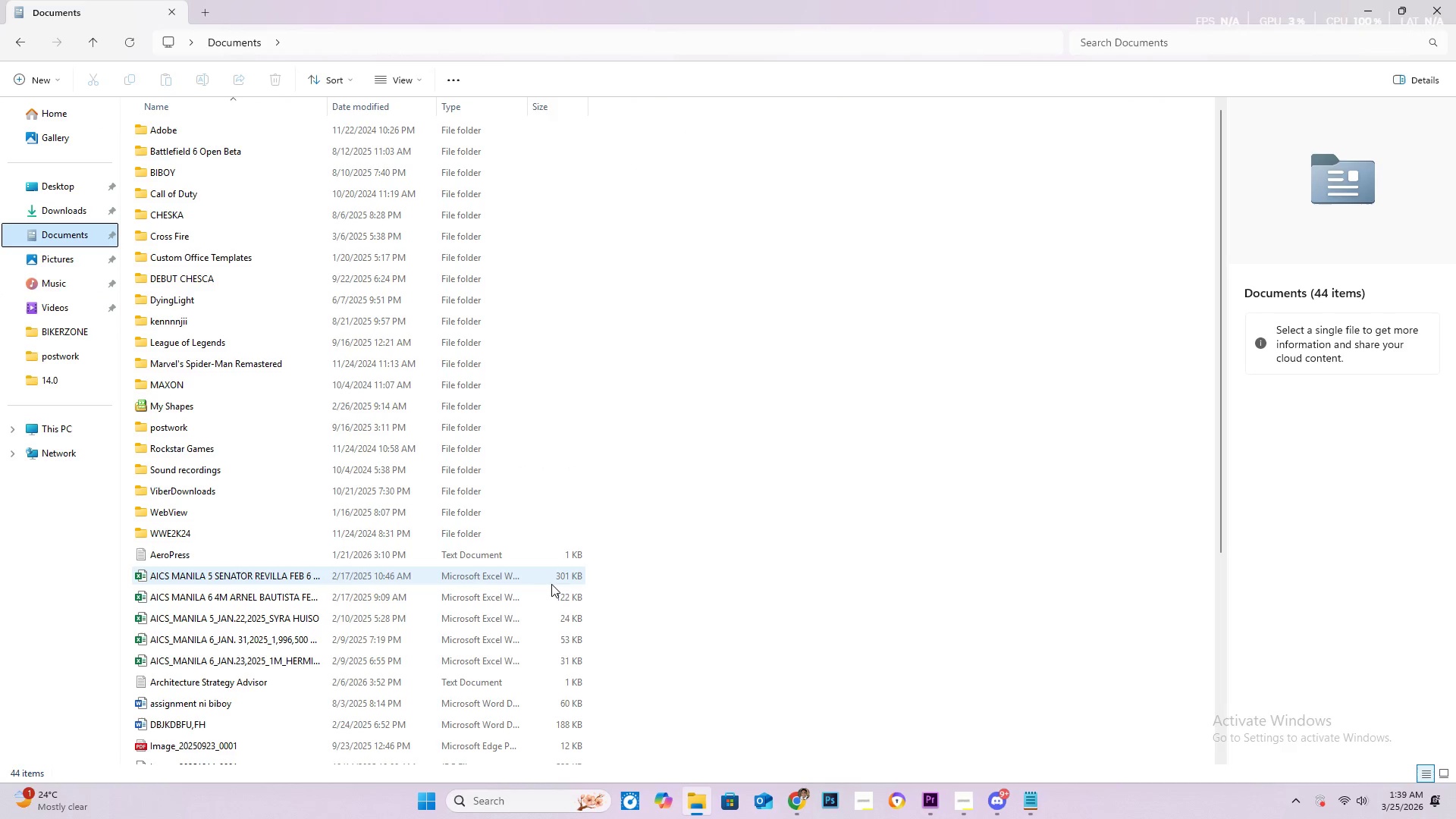 
key(Alt+Tab)
 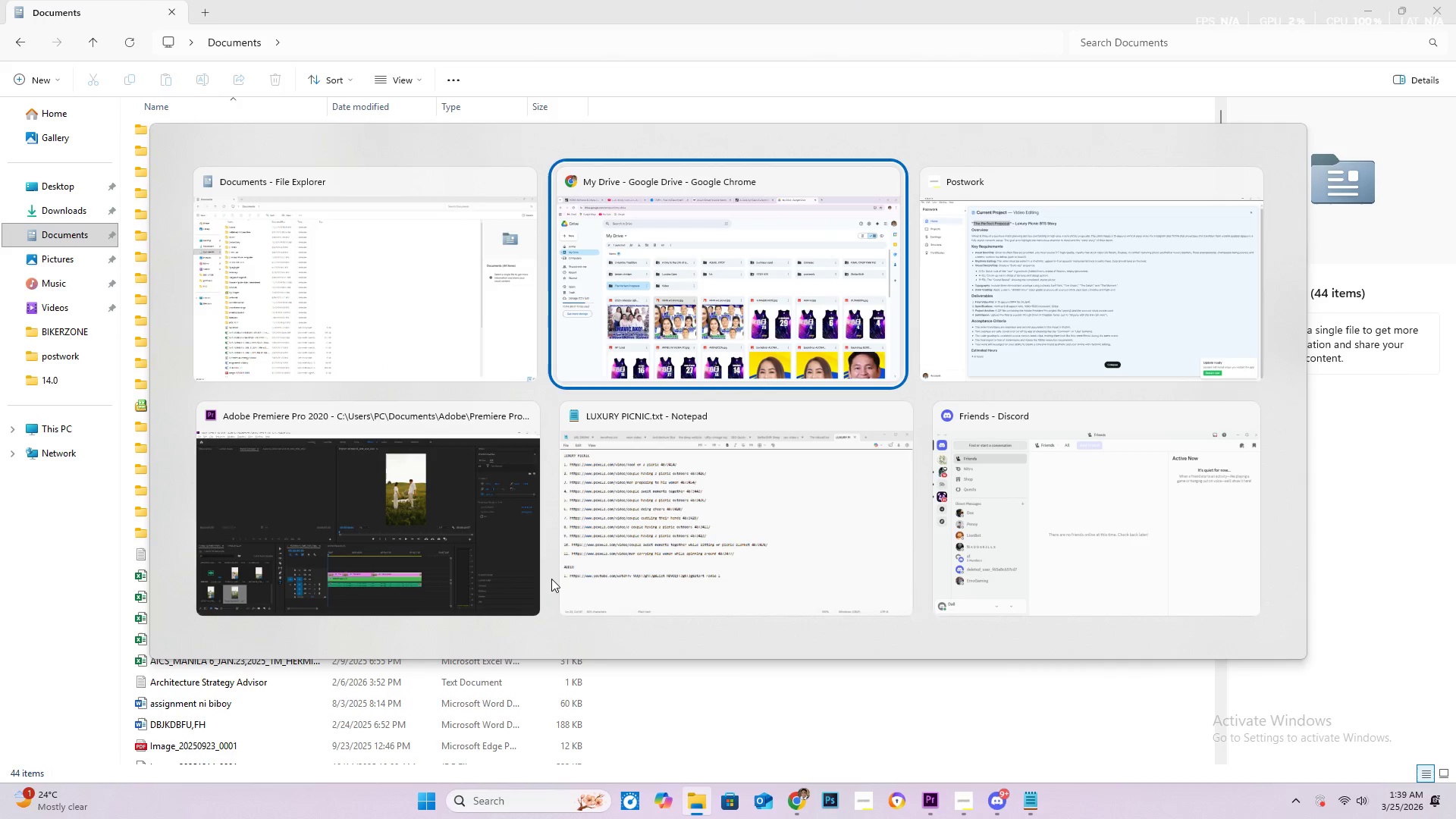 
key(Alt+Tab)
 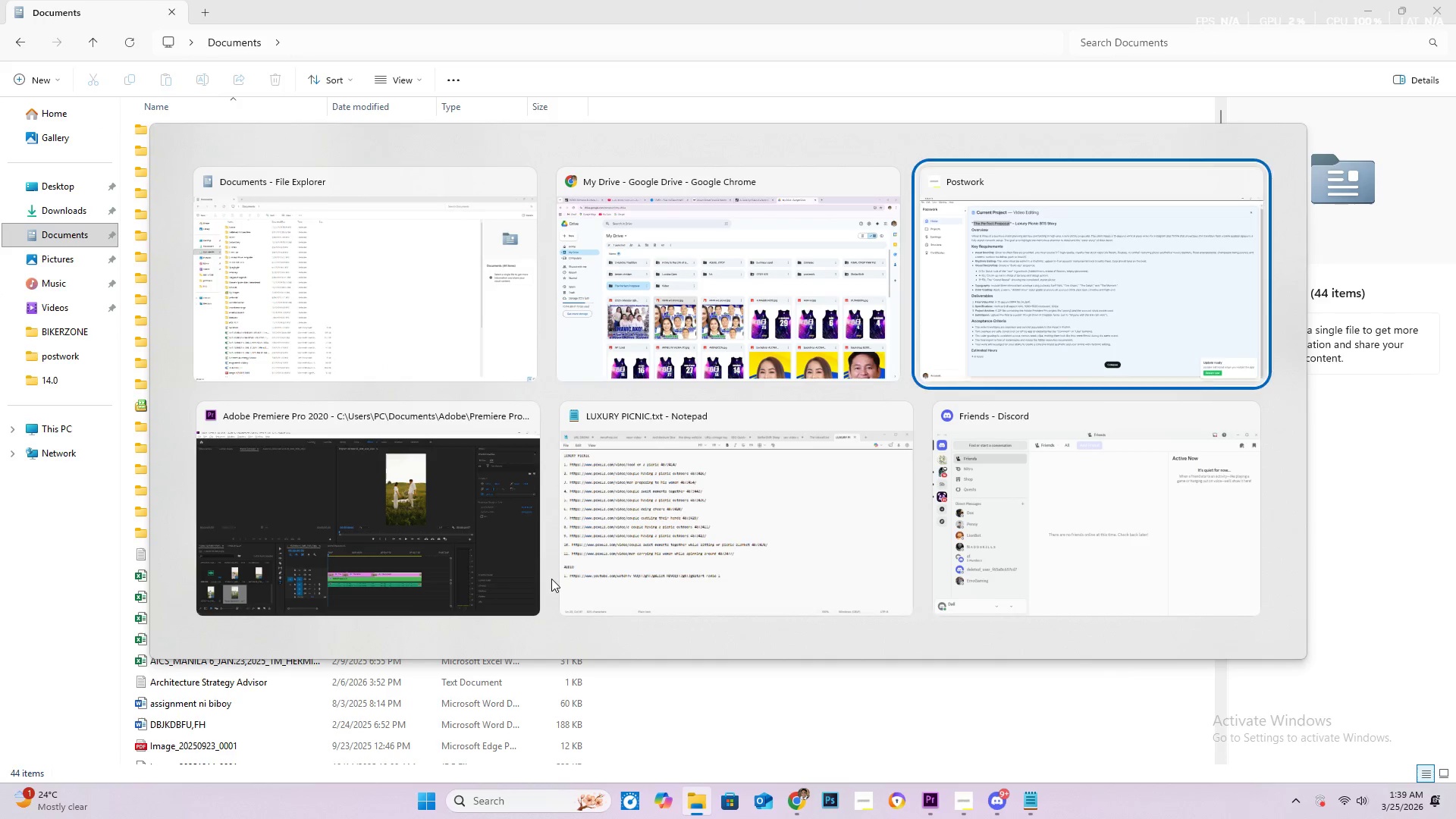 
key(Alt+Tab)
 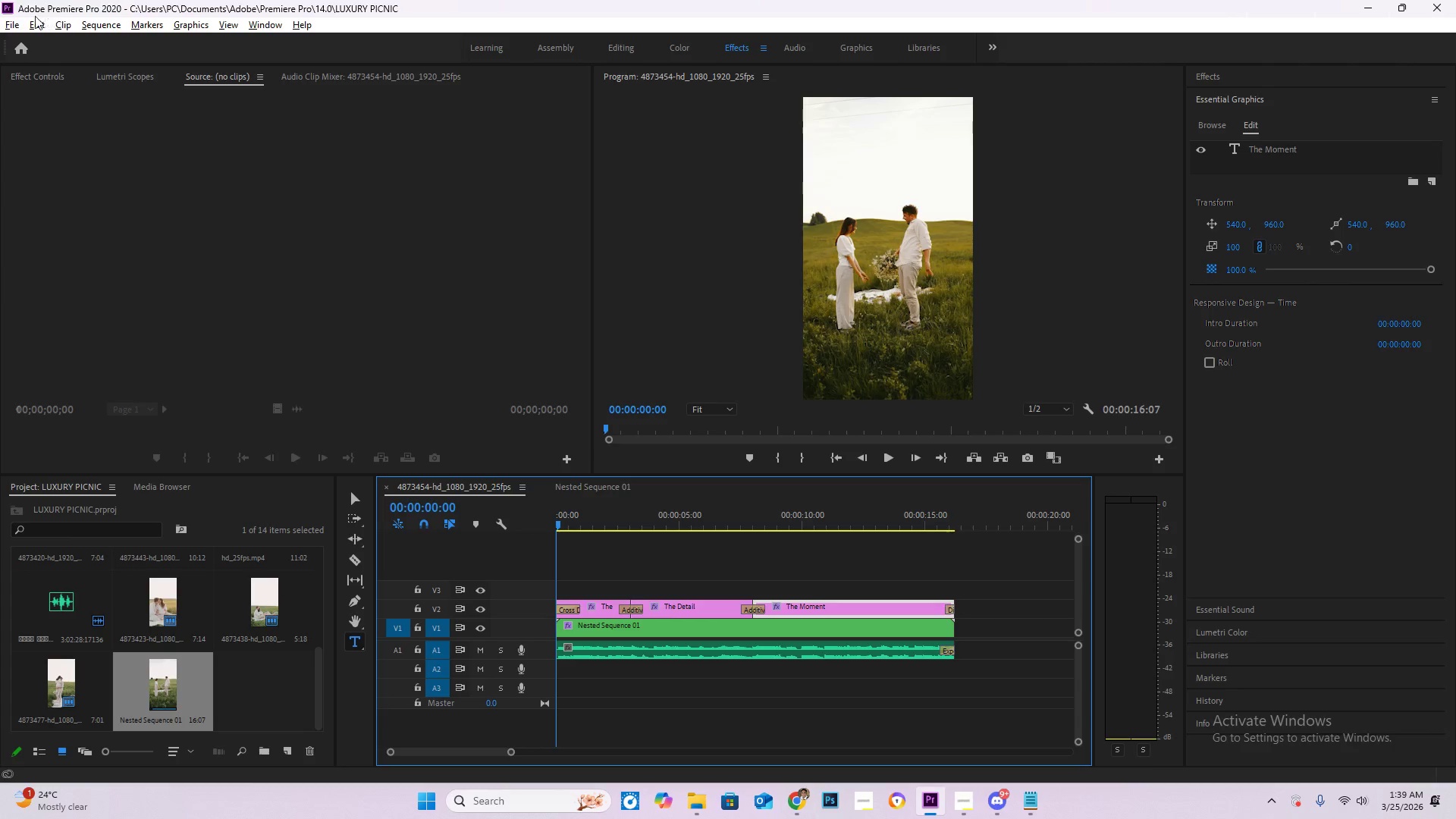 
left_click([15, 24])
 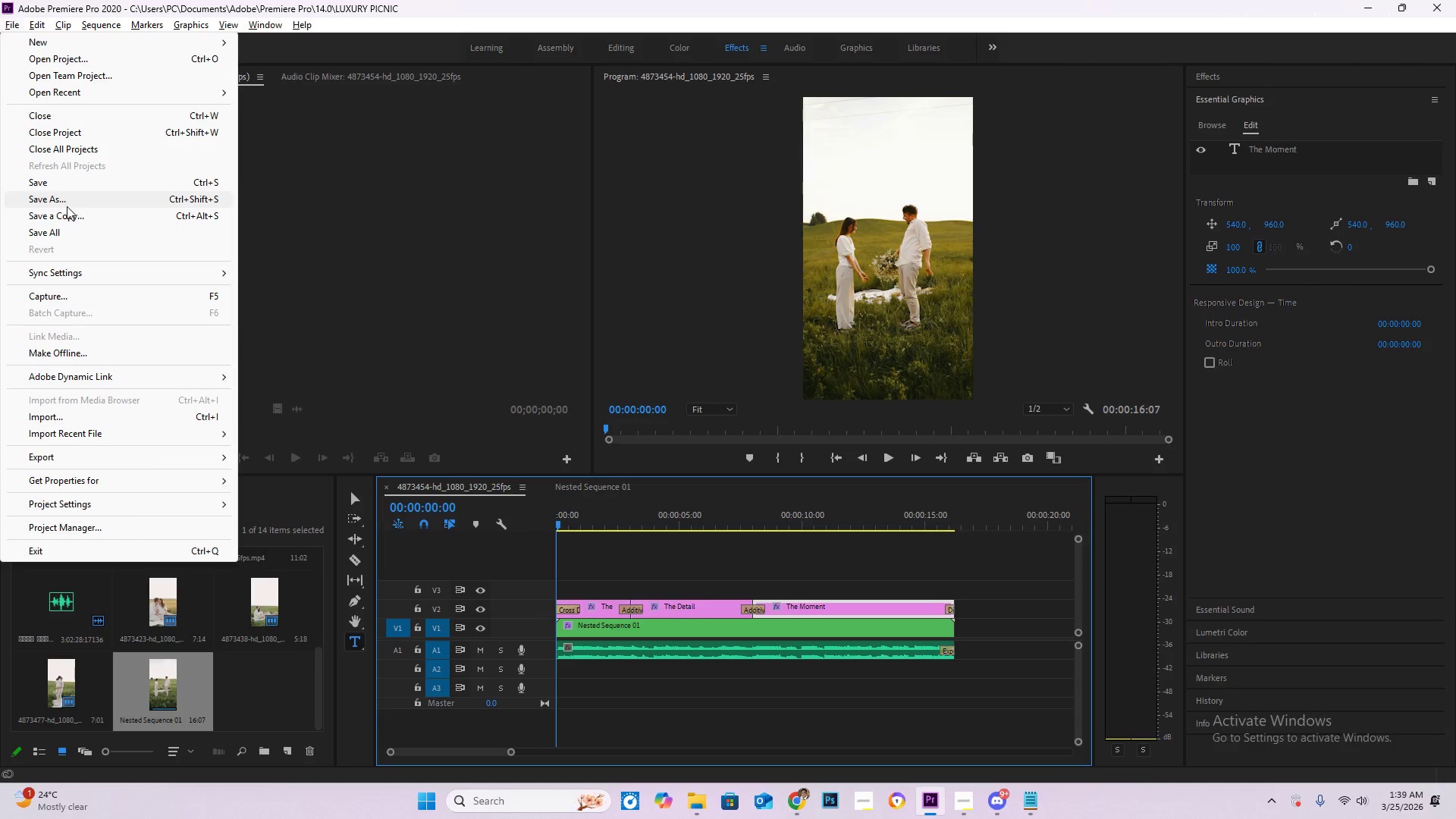 
left_click([67, 206])
 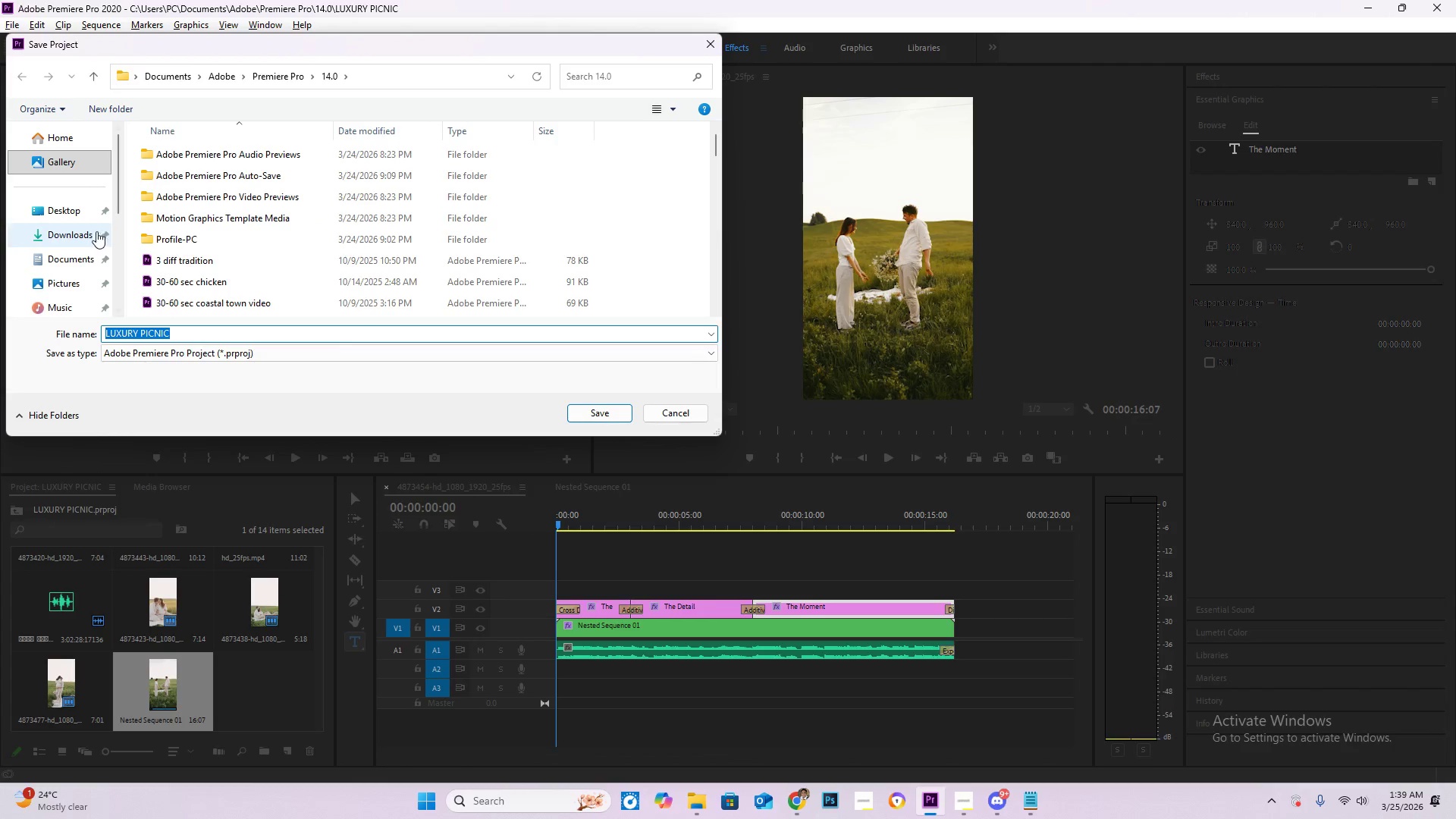 
left_click([81, 234])
 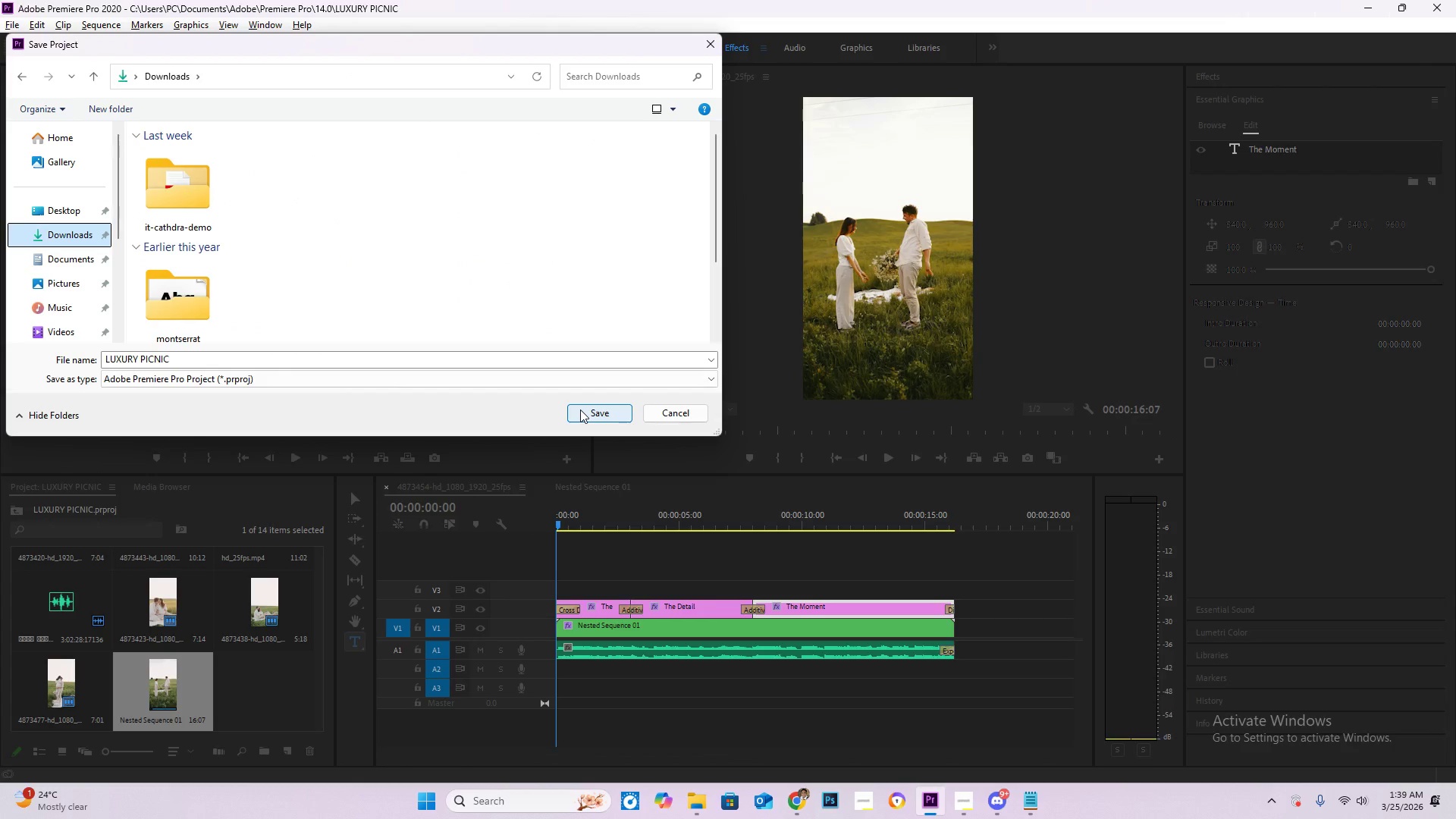 
left_click([83, 269])
 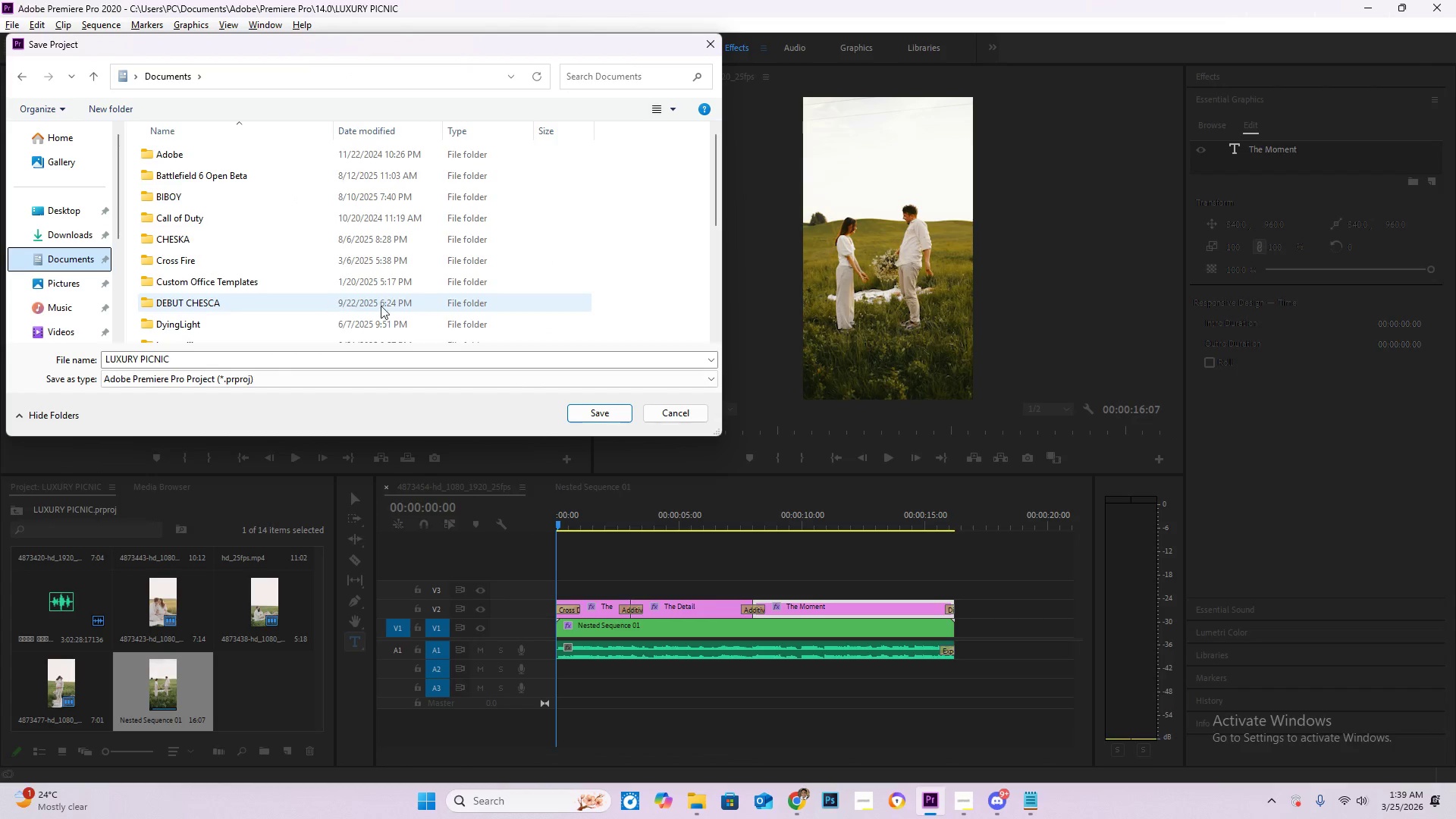 
scroll: coordinate [423, 301], scroll_direction: down, amount: 13.0
 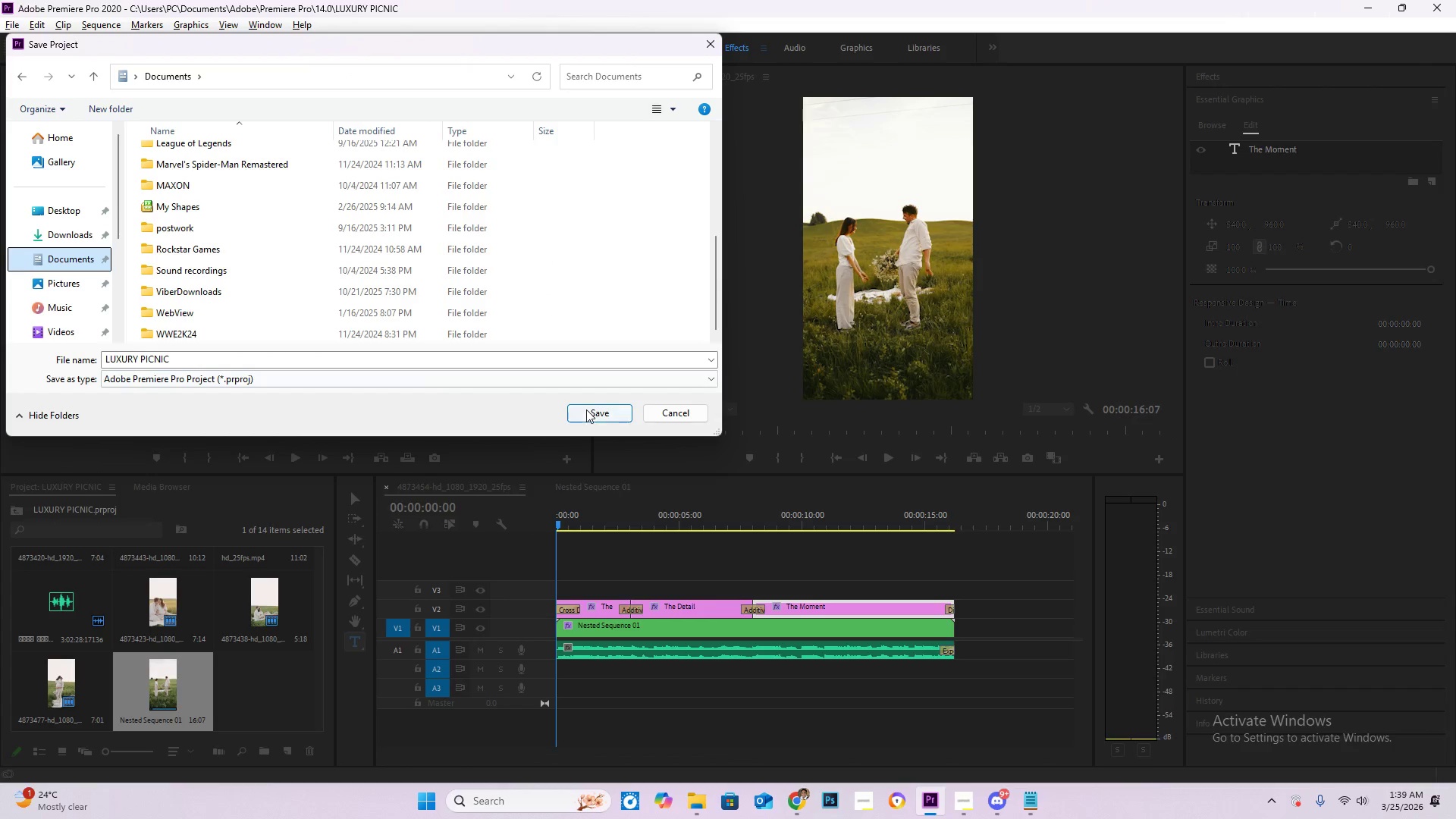 
left_click([591, 410])
 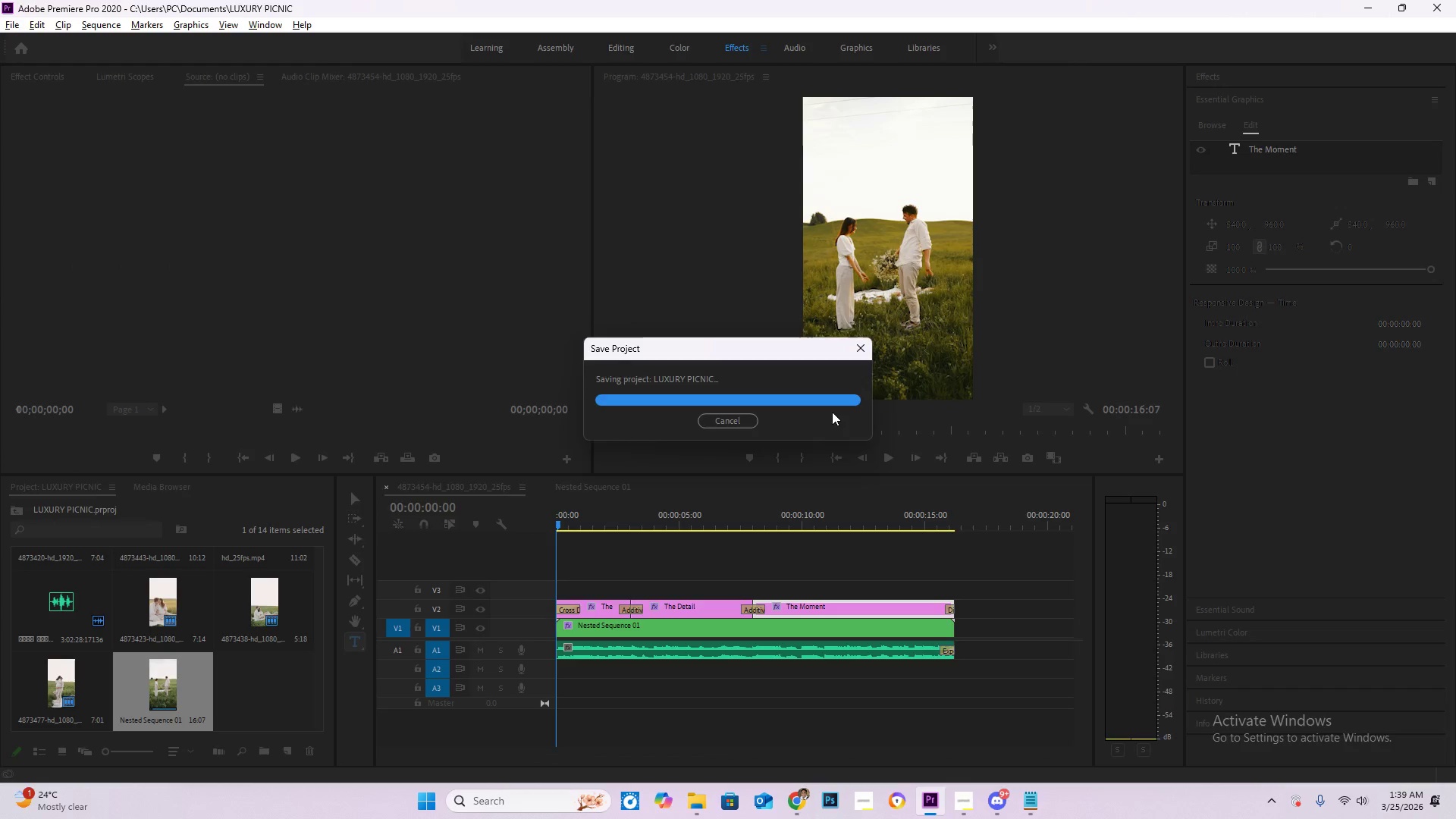 
key(Alt+Tab)
 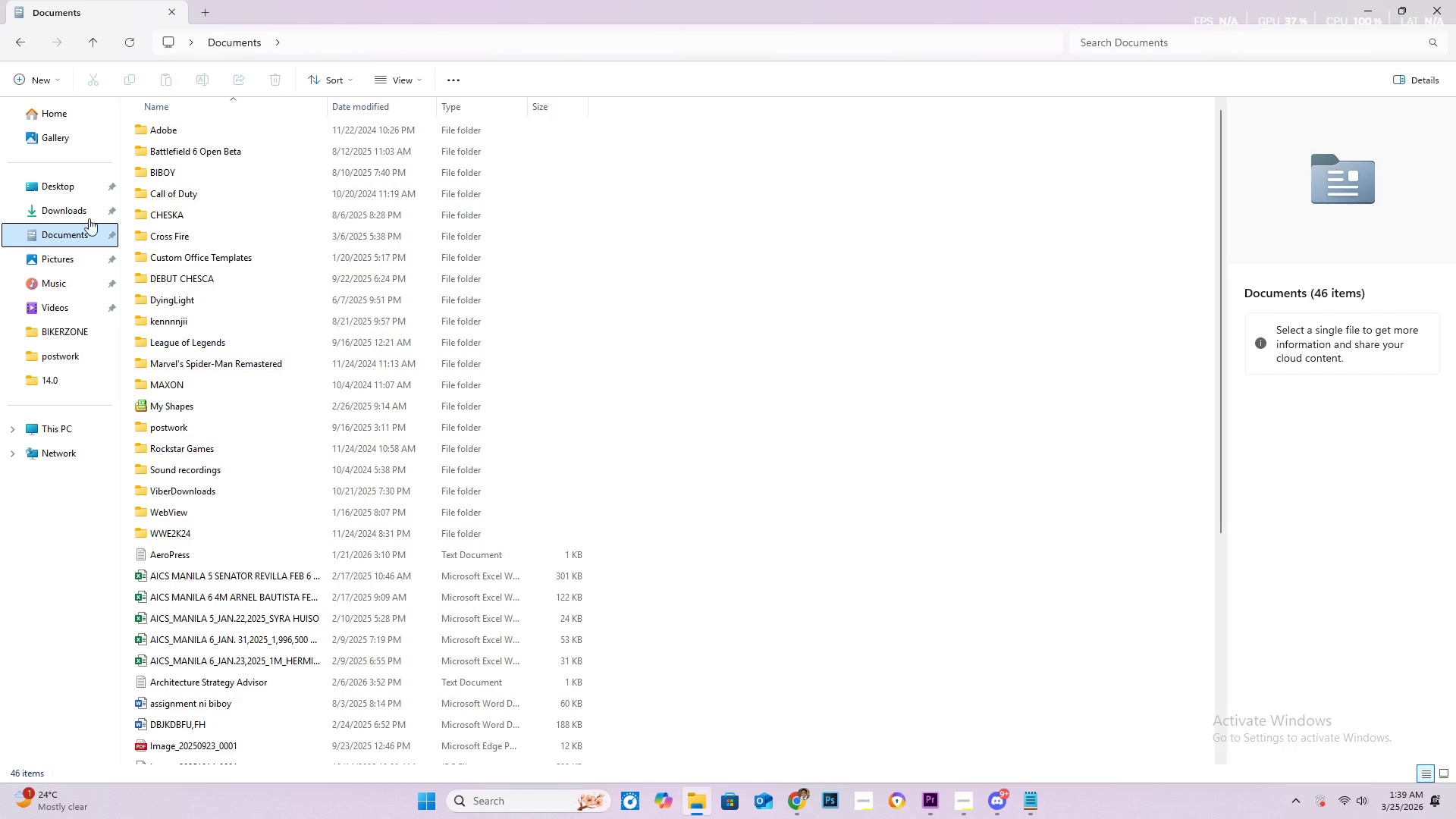 
left_click([70, 233])
 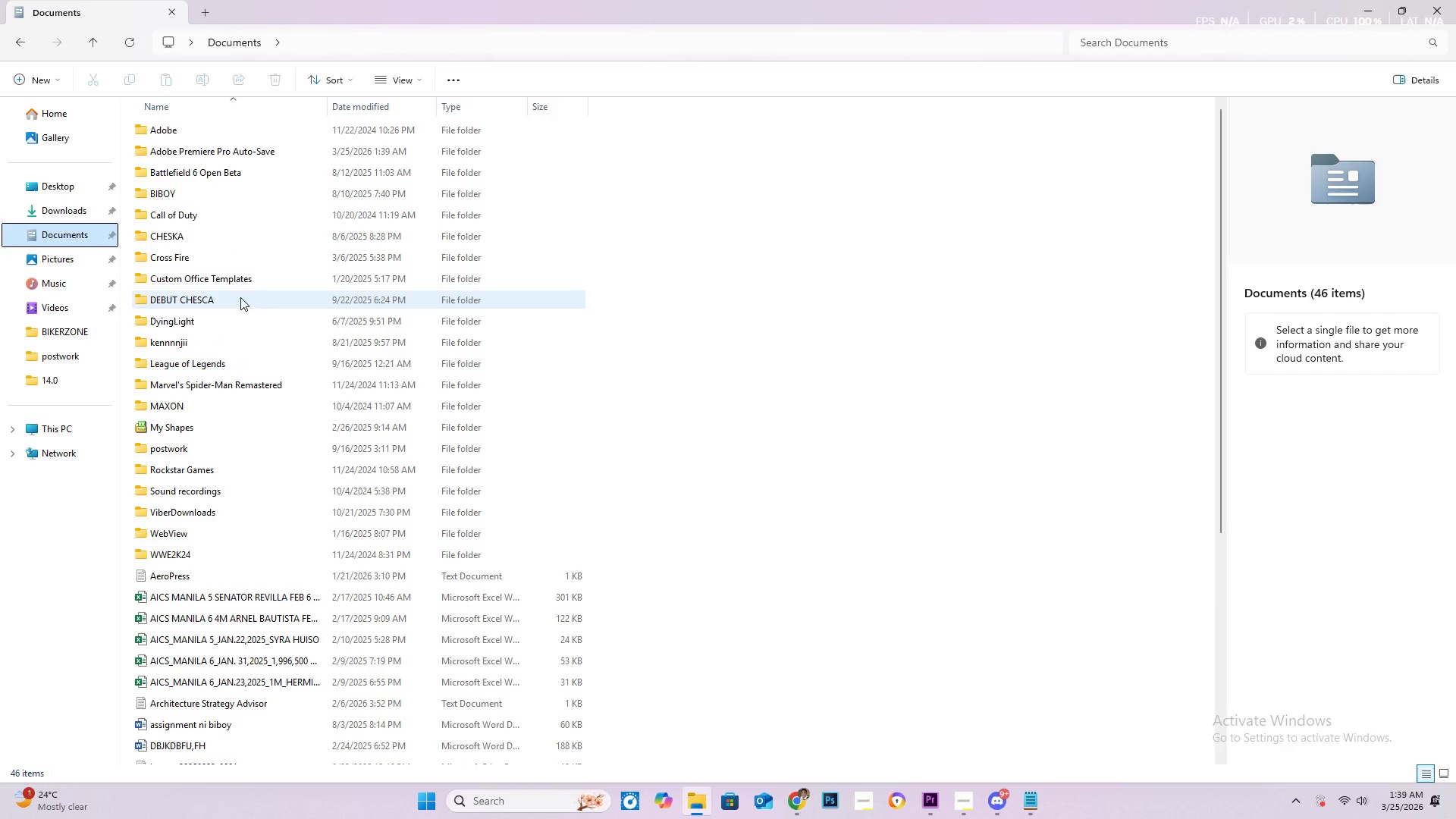 
scroll: coordinate [285, 315], scroll_direction: down, amount: 7.0
 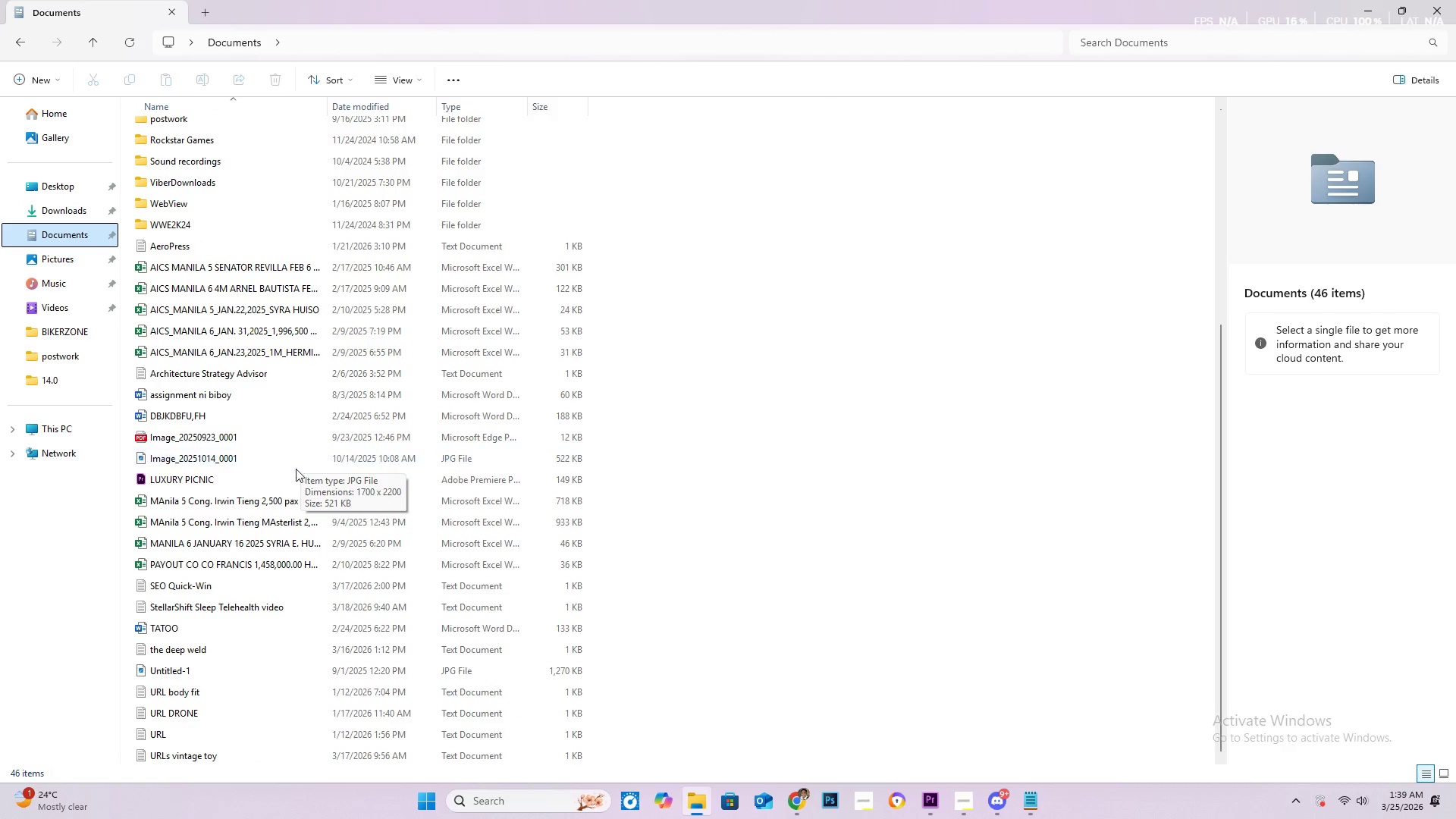 
left_click([295, 470])
 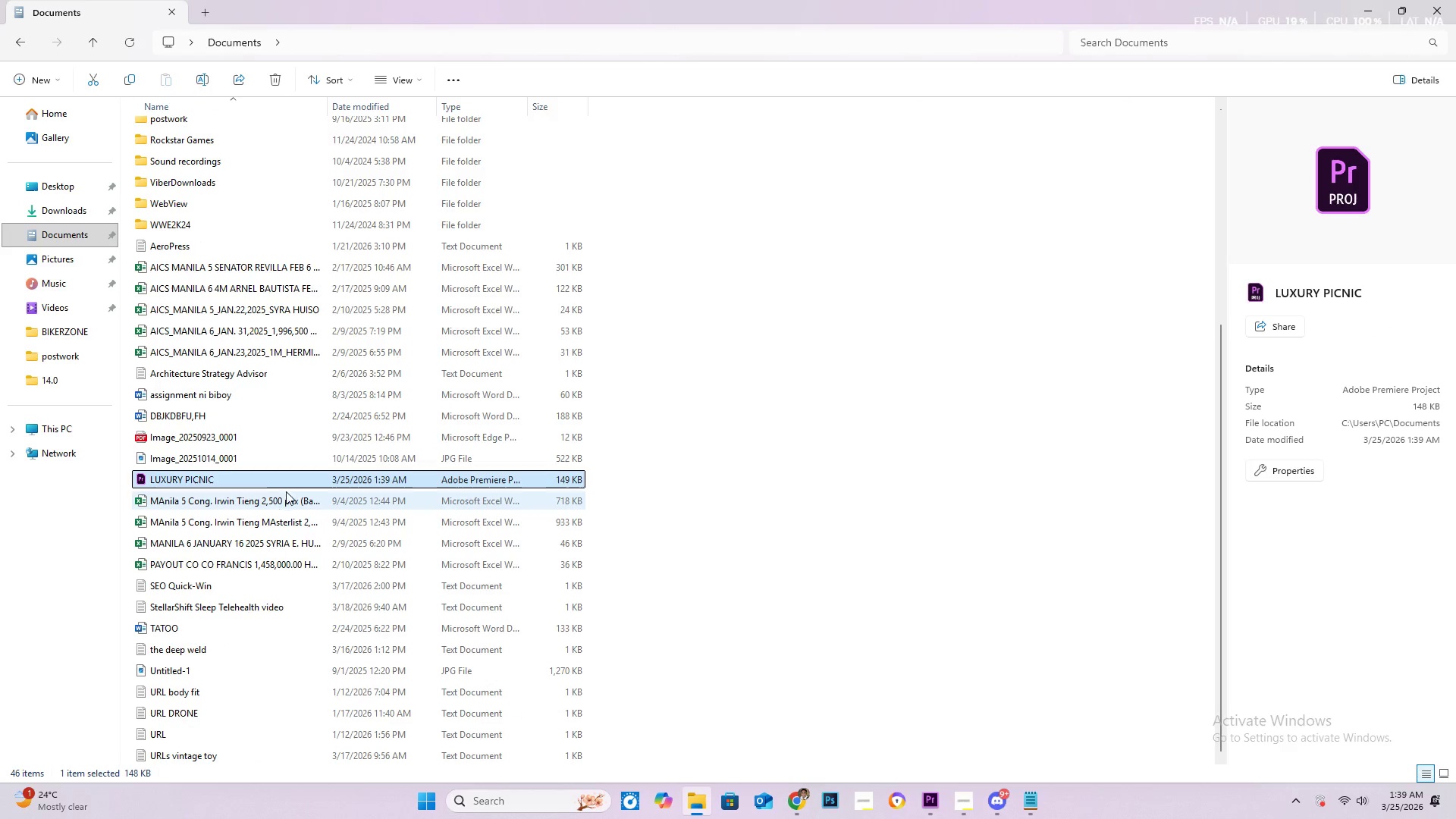 
scroll: coordinate [315, 500], scroll_direction: down, amount: 4.0
 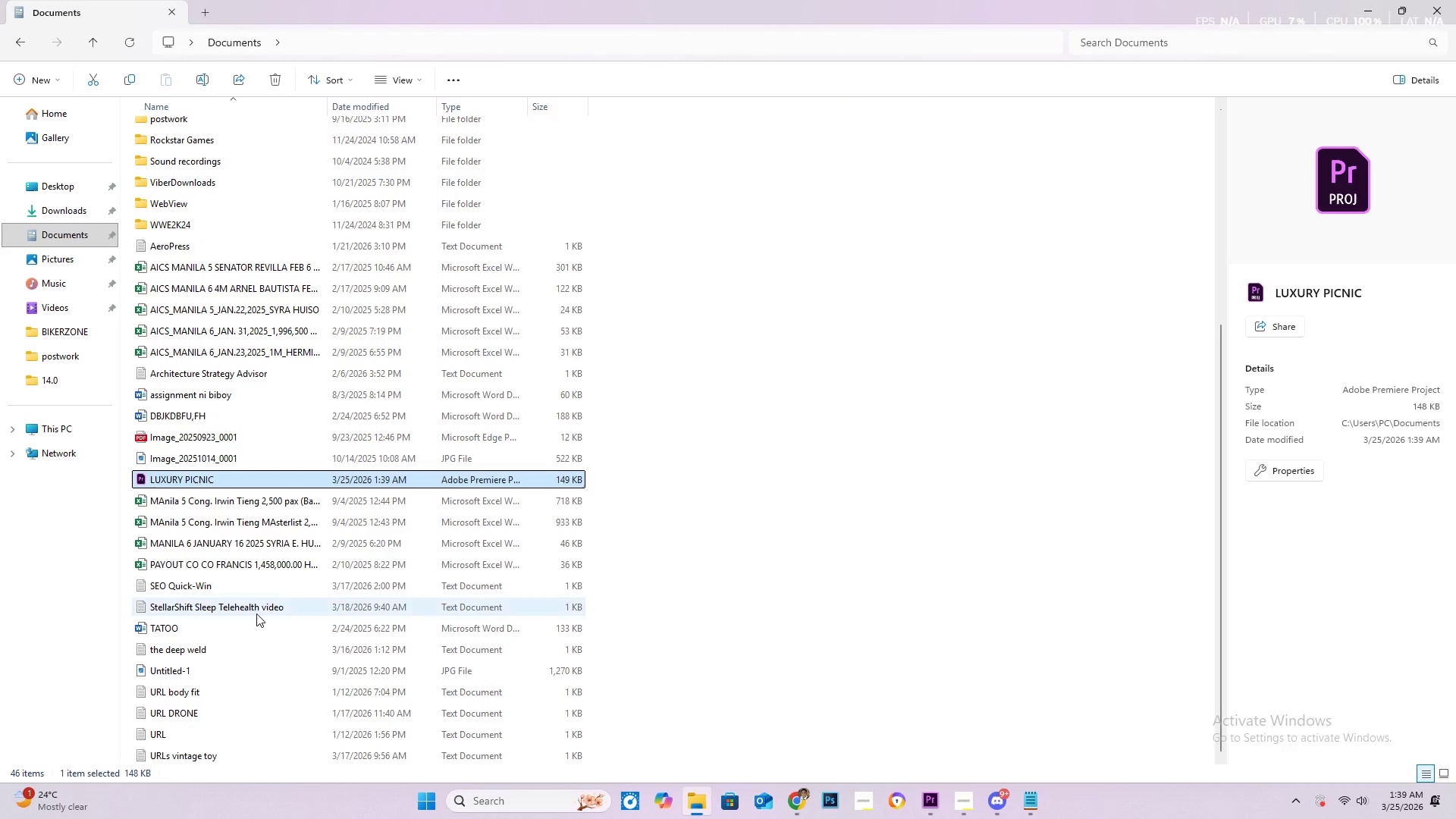 
mouse_move([281, 476])
 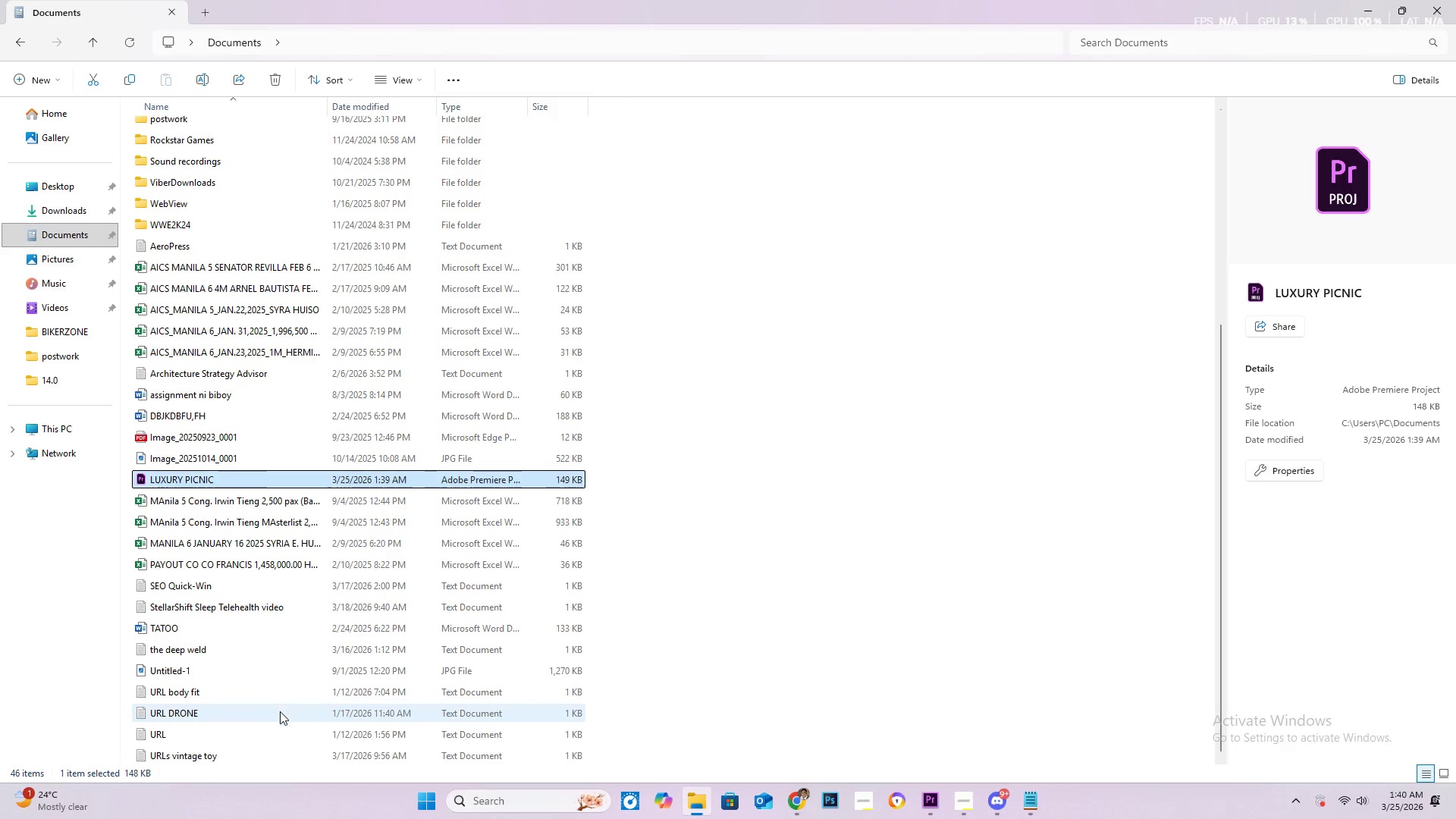 
scroll: coordinate [282, 735], scroll_direction: down, amount: 3.0
 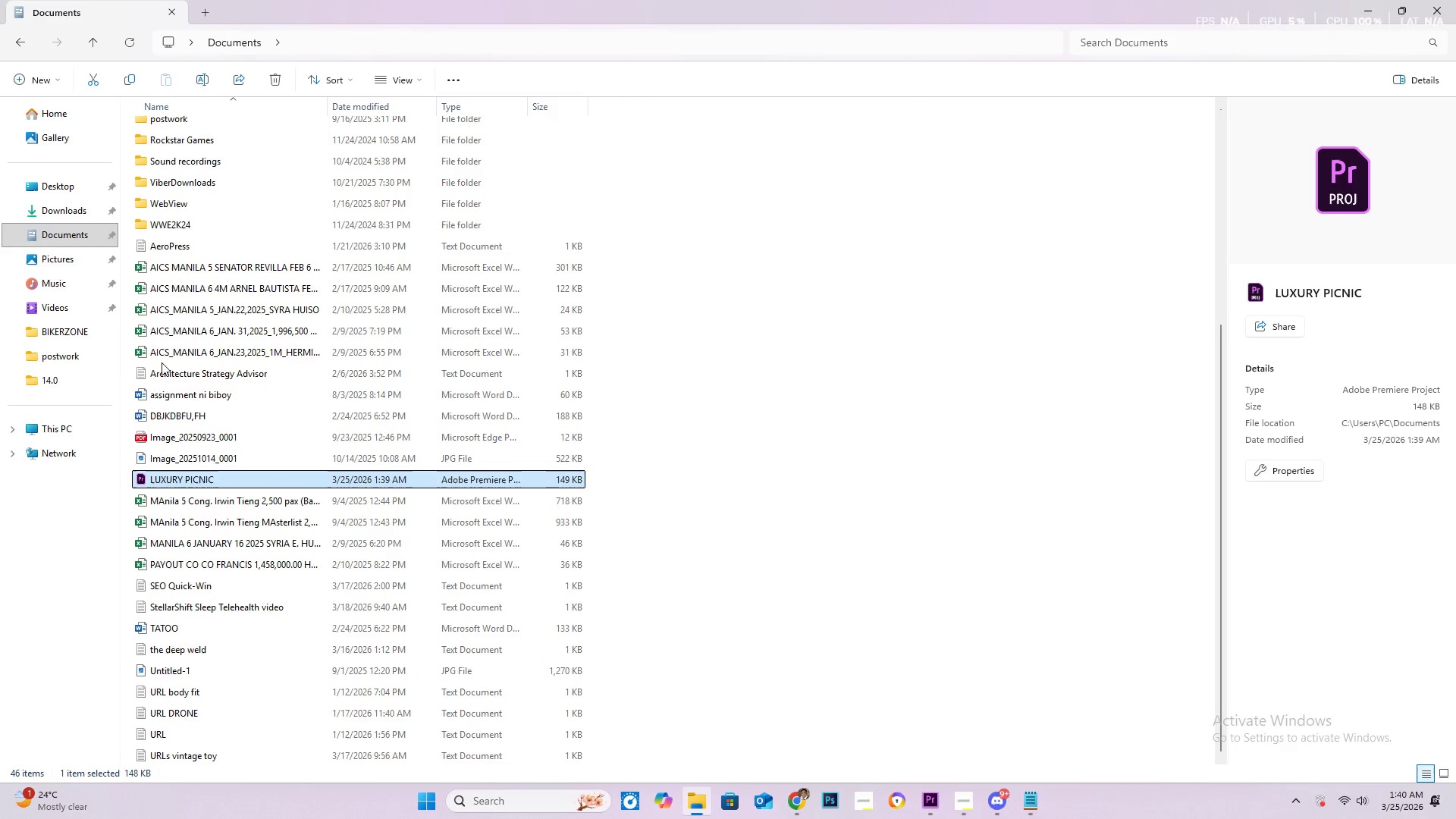 
left_click([67, 217])
 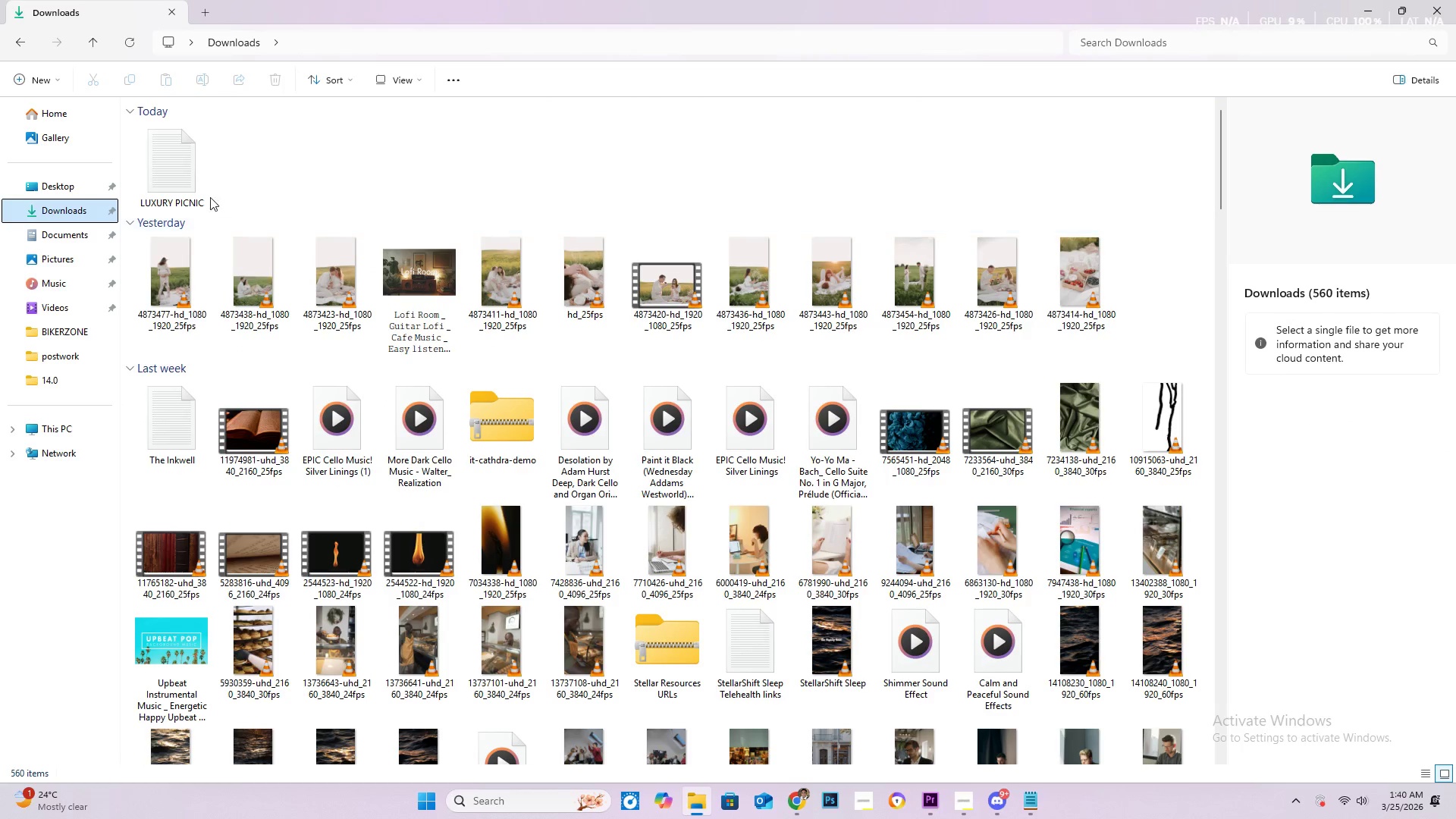 
left_click_drag(start_coordinate=[183, 163], to_coordinate=[72, 238])
 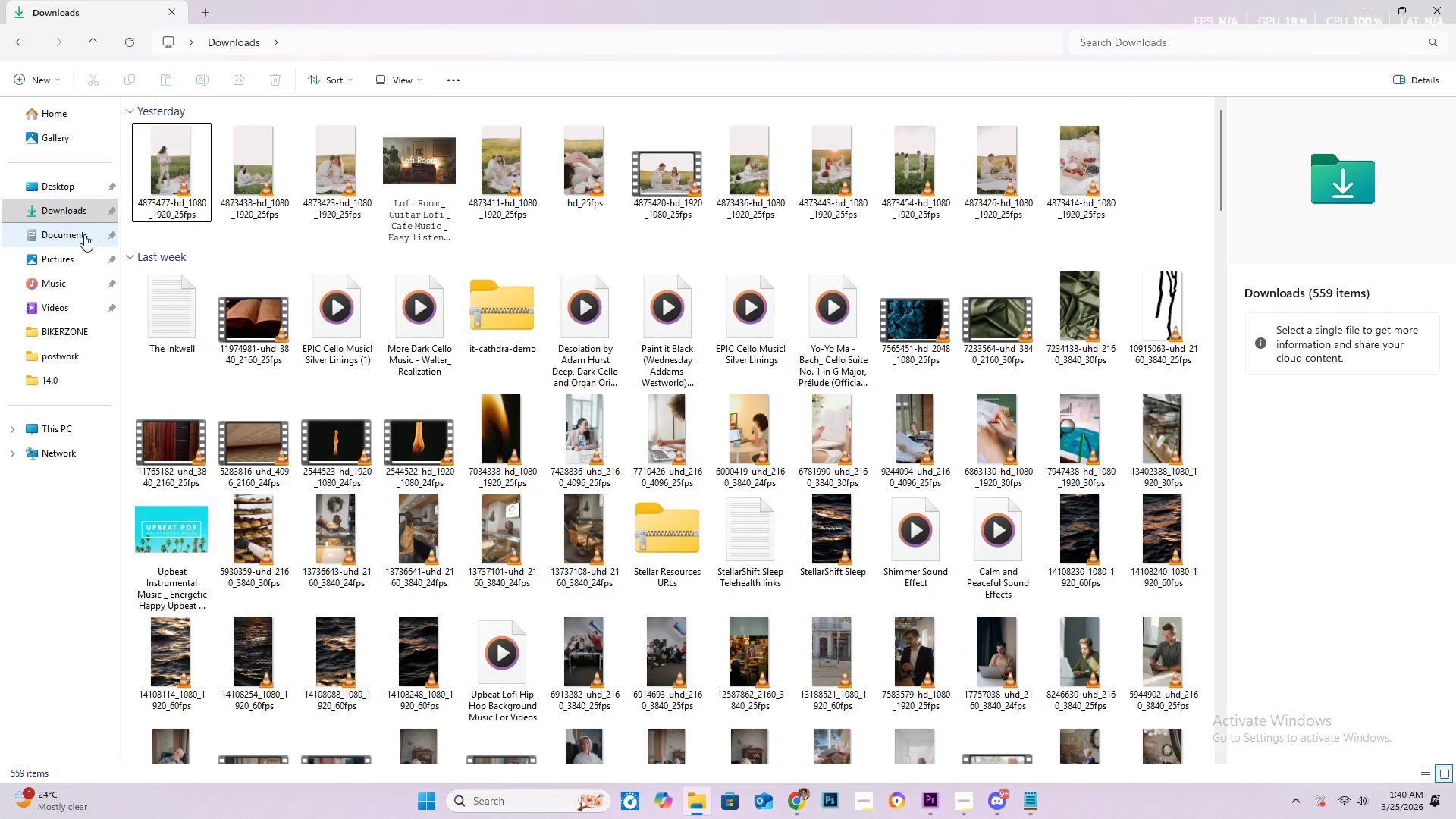 
left_click([61, 235])
 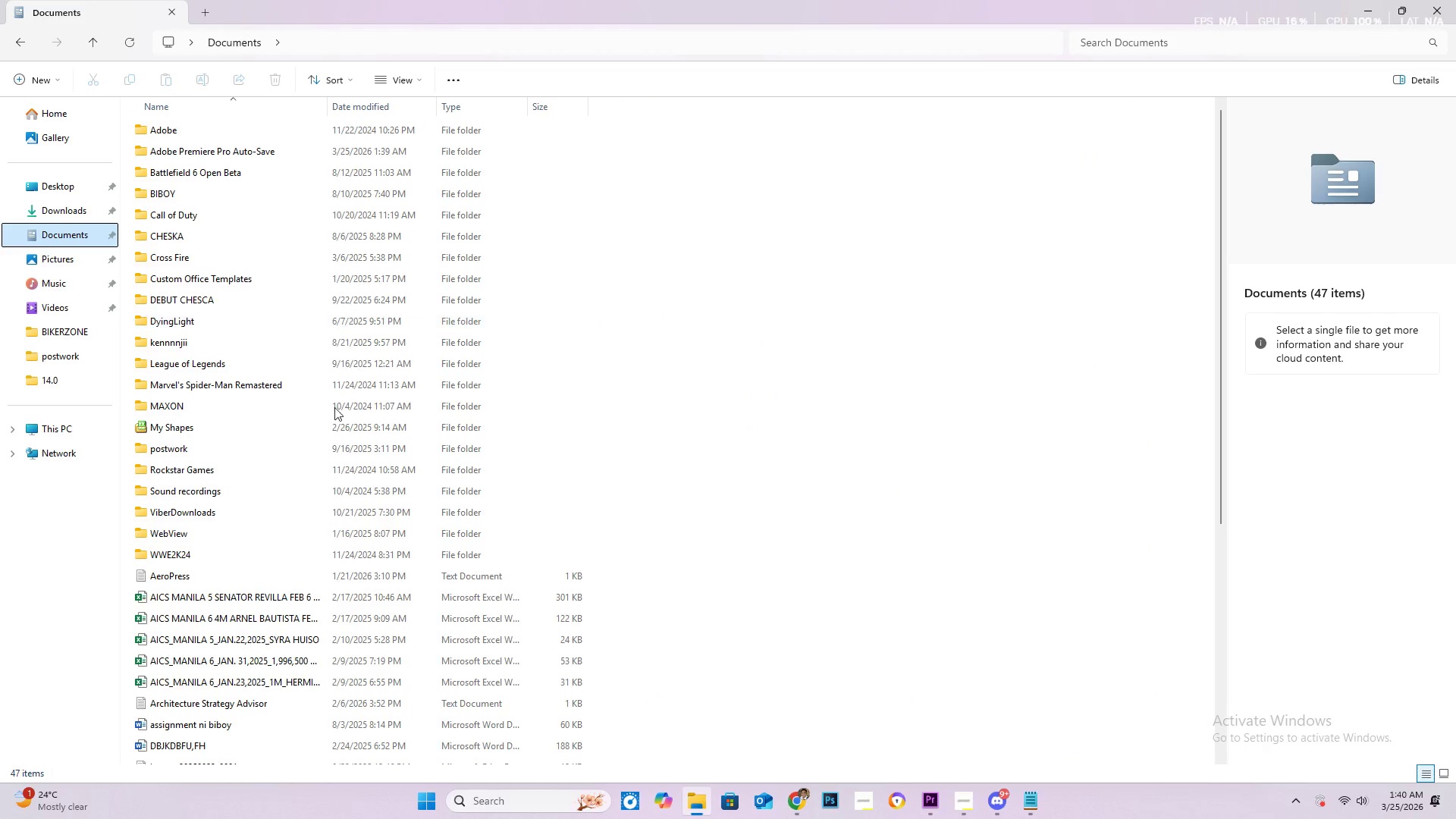 
scroll: coordinate [255, 547], scroll_direction: down, amount: 9.0
 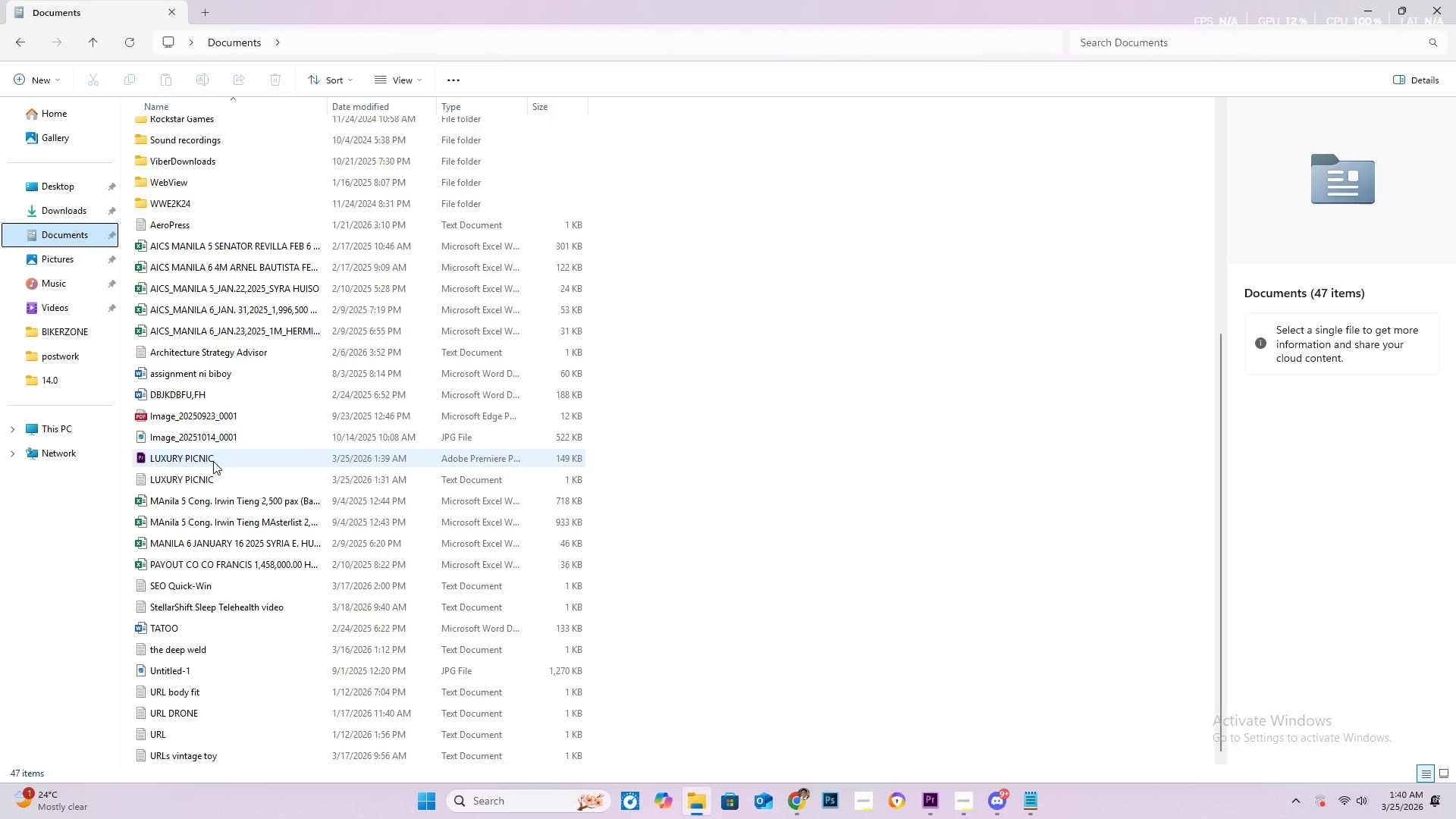 
left_click([213, 461])
 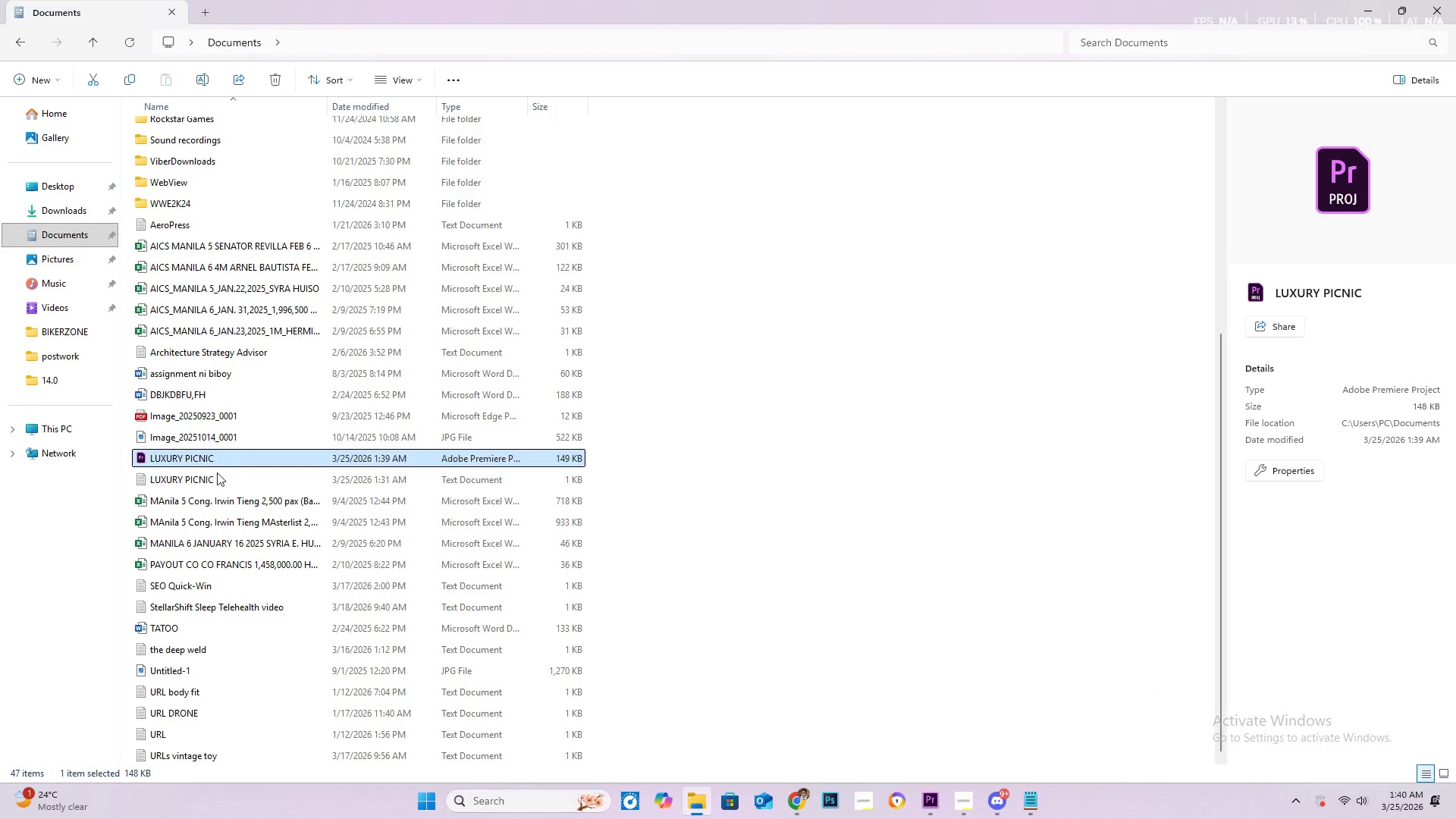 
hold_key(key=ControlLeft, duration=0.8)
left_click([218, 482])
 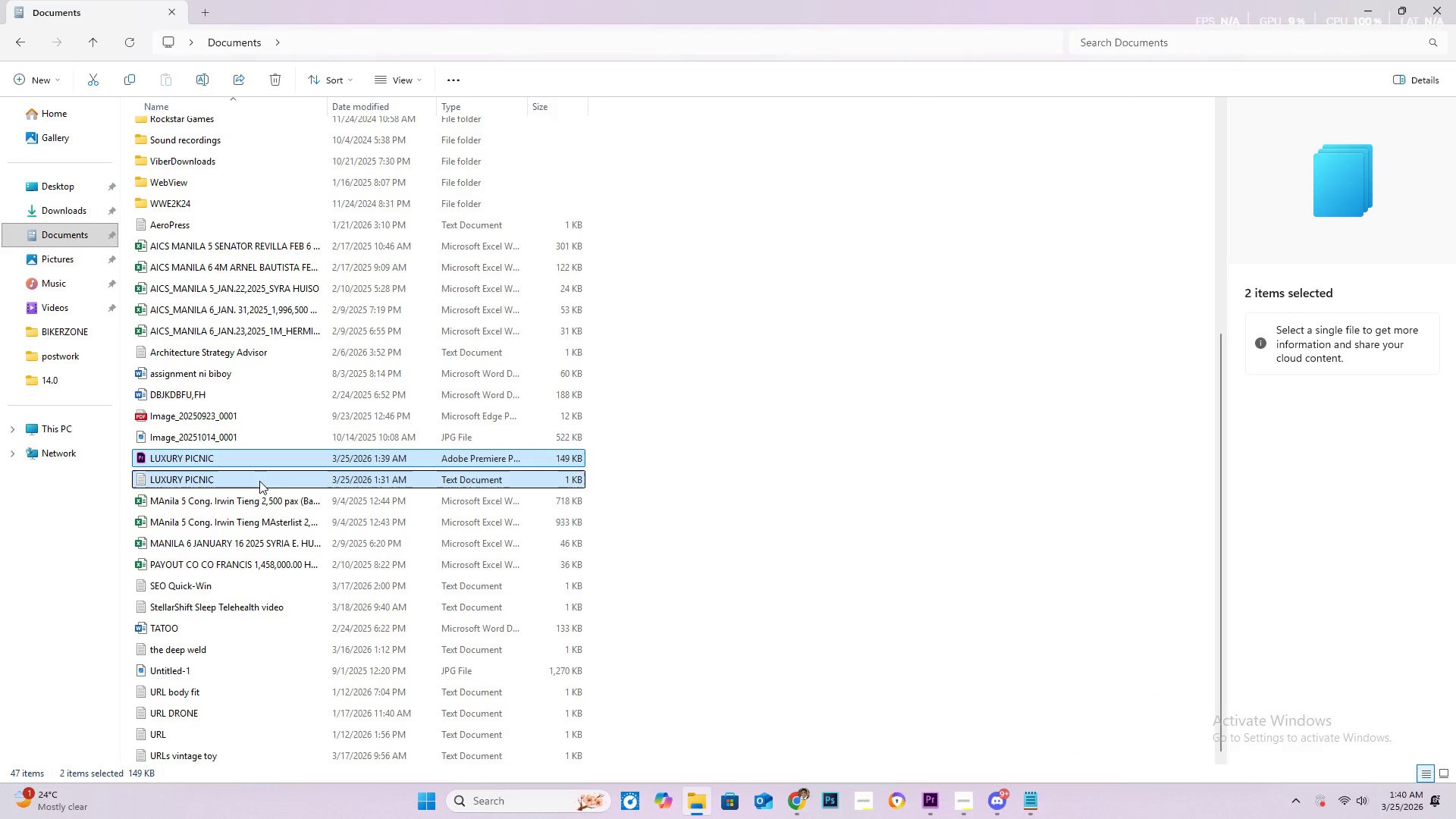 
right_click([259, 480])
 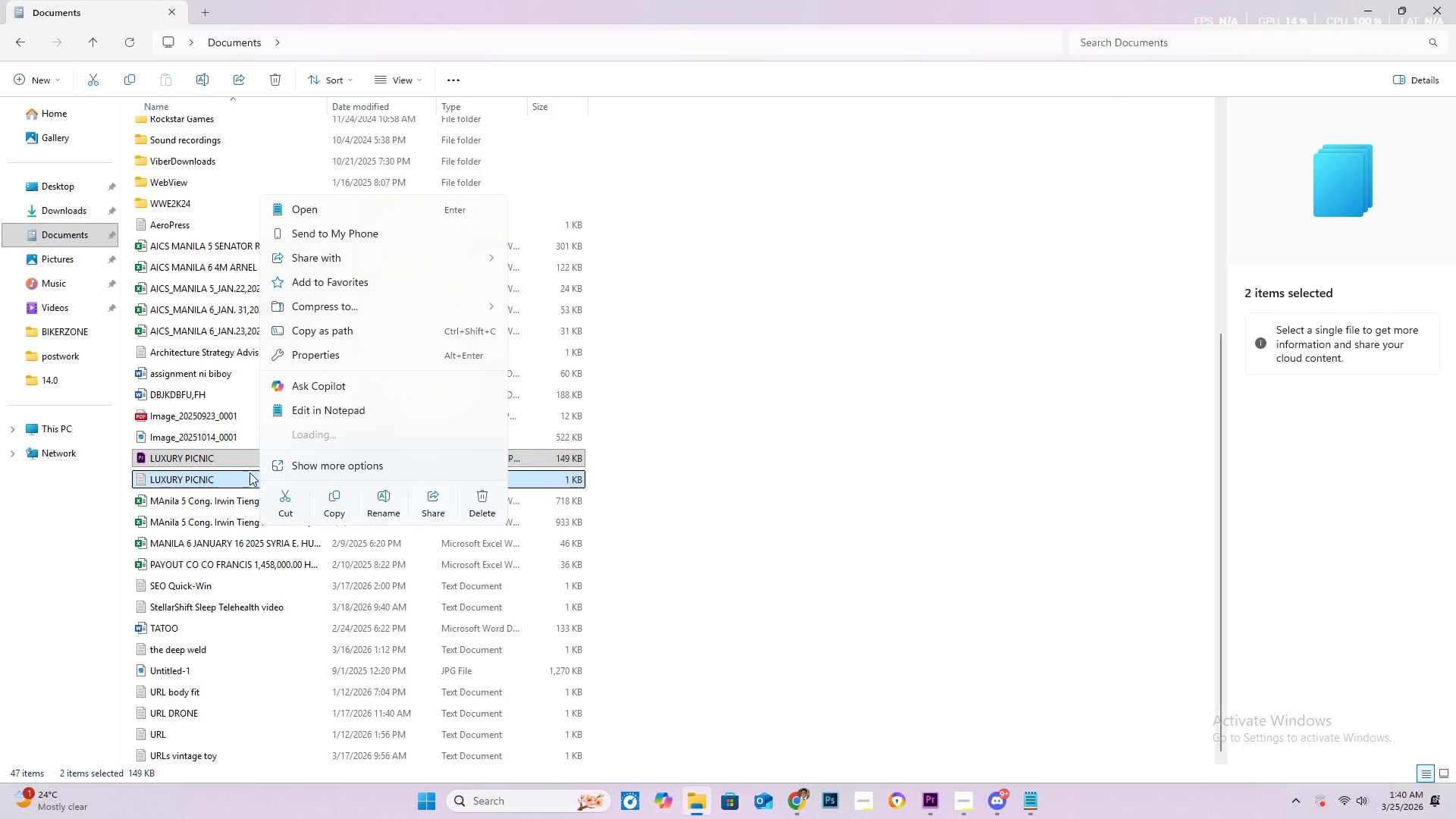 
left_click([284, 618])
 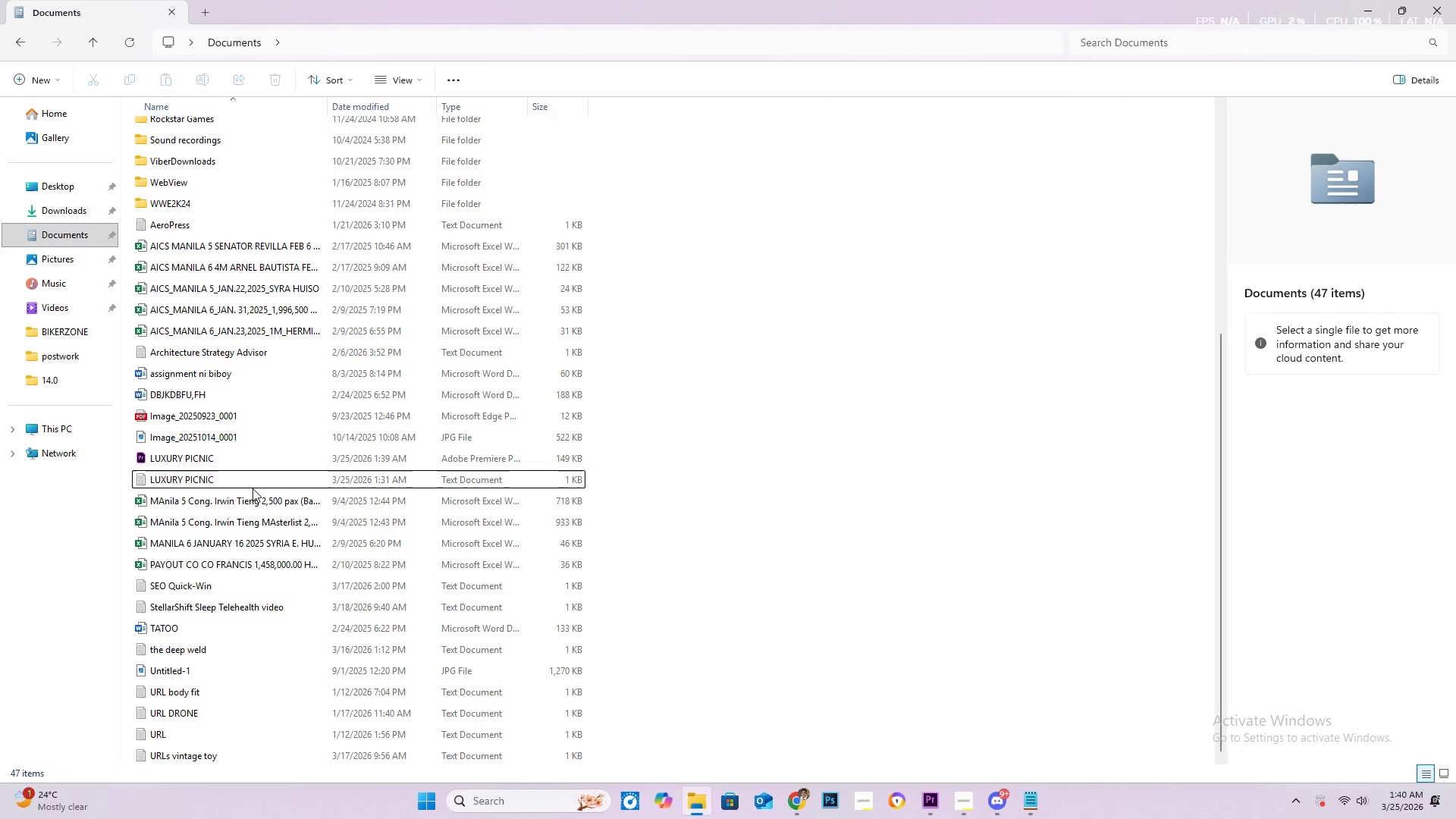 
left_click([253, 485])
 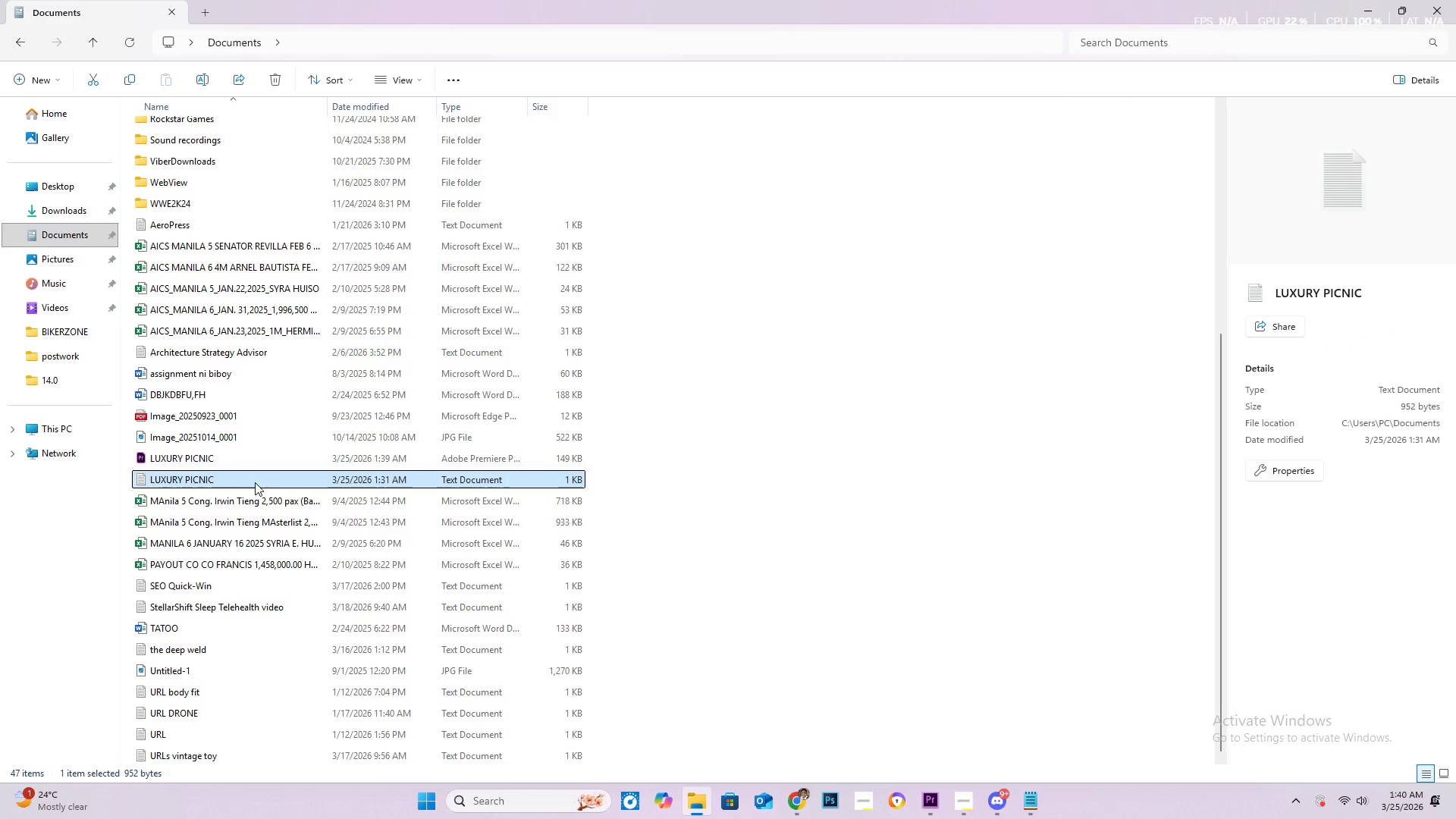 
right_click([255, 482])
 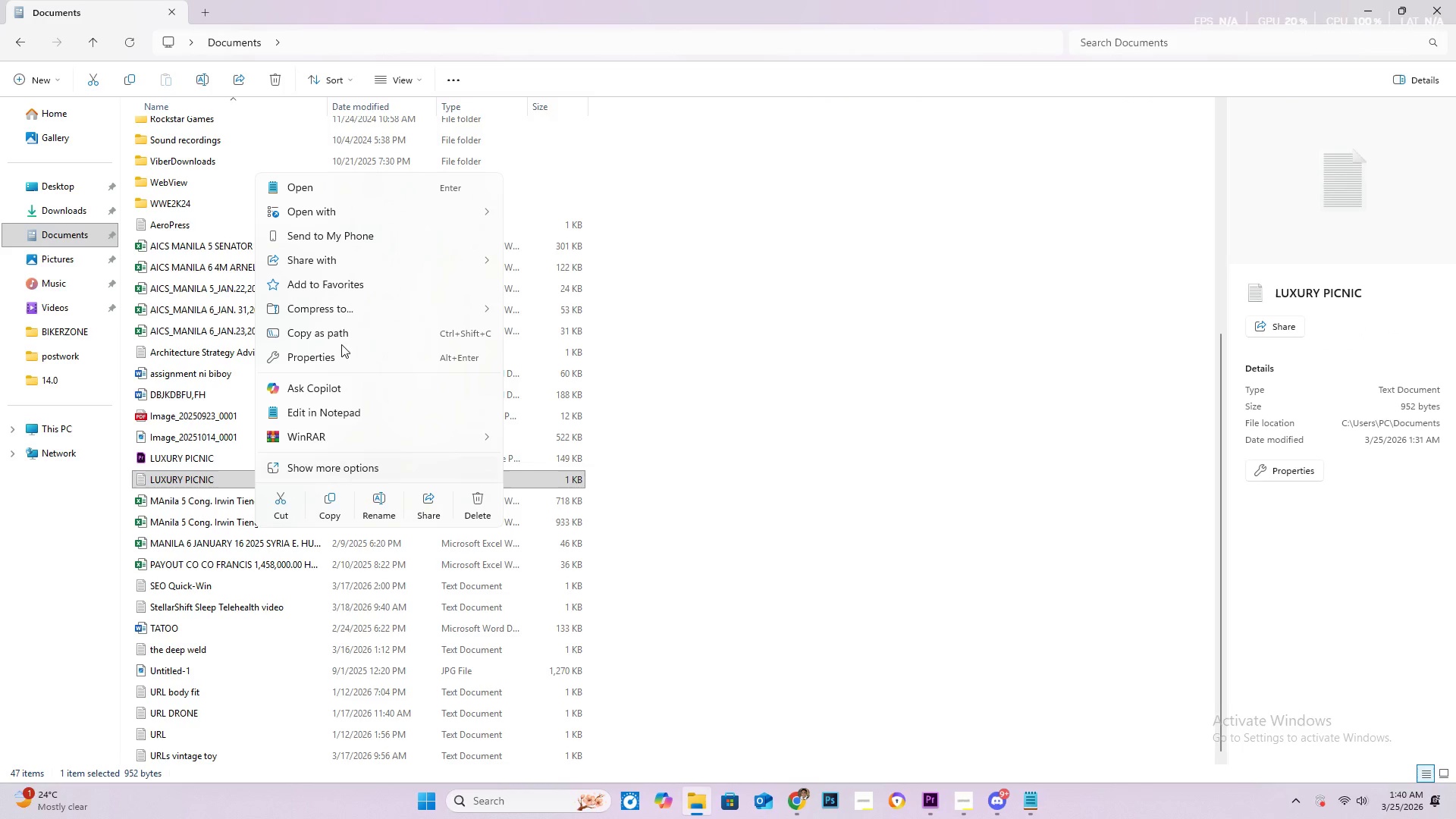 
left_click([391, 504])
 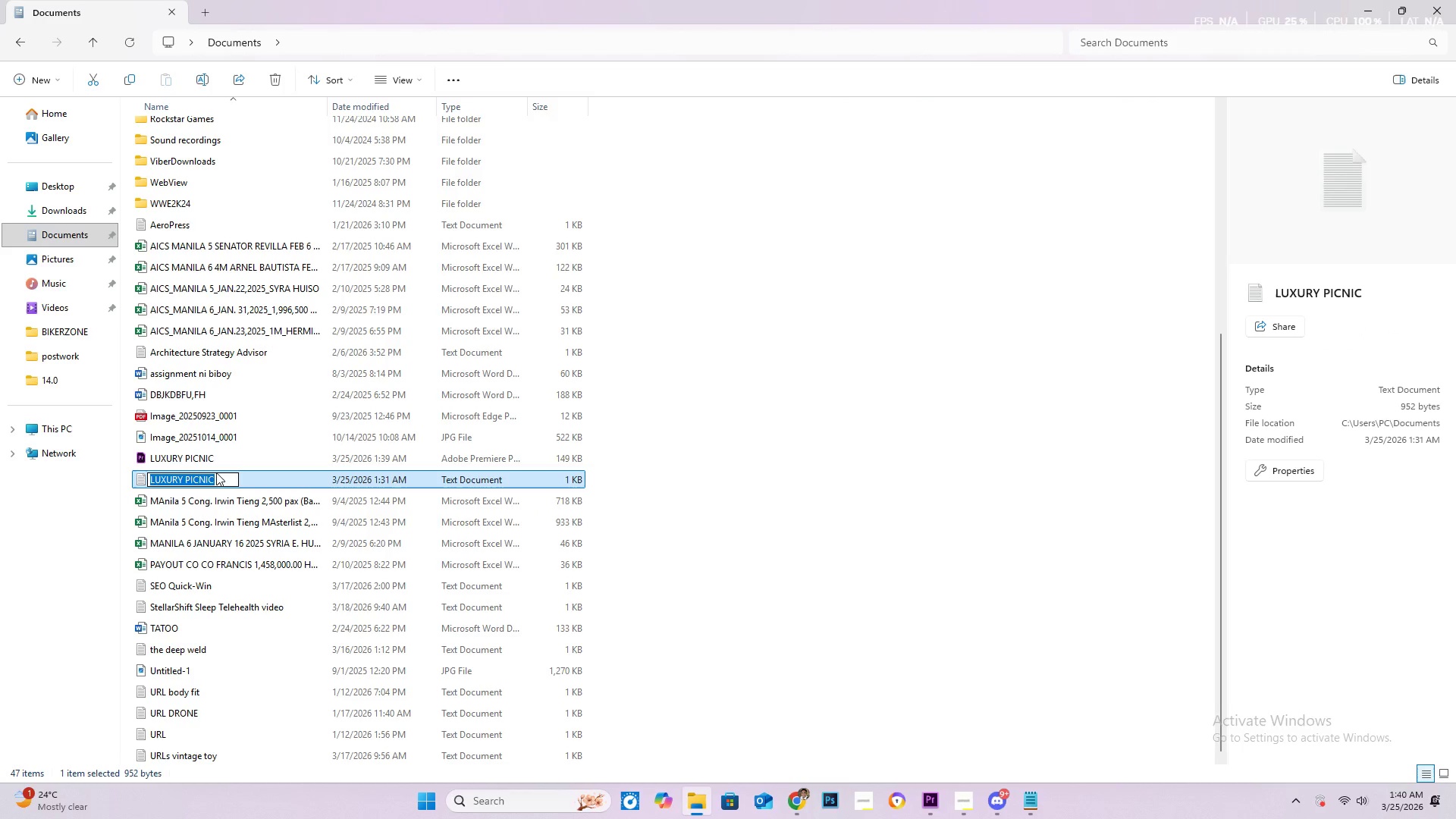 
left_click([222, 478])
 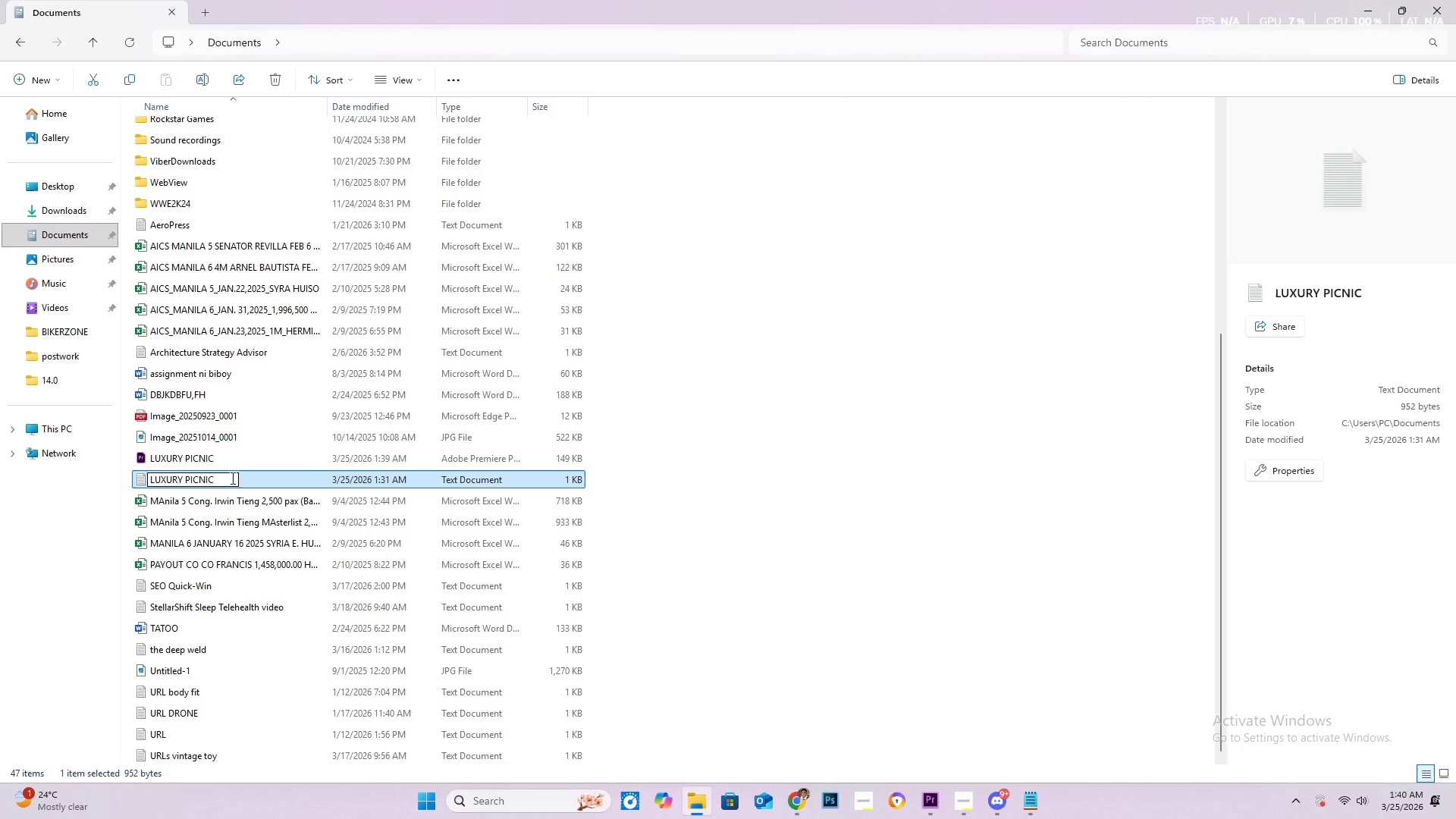 
type( resource)
 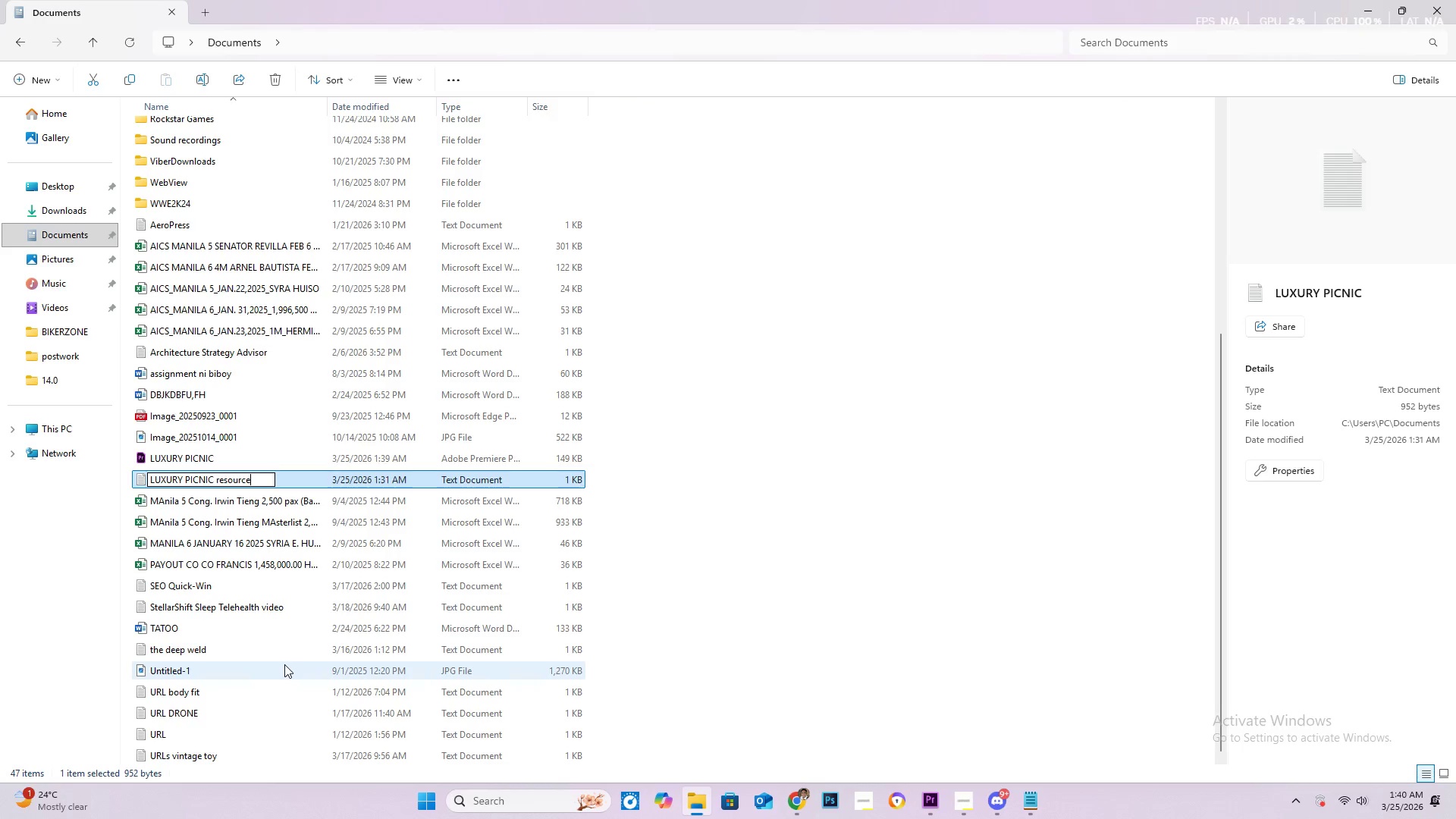 
key(S)
 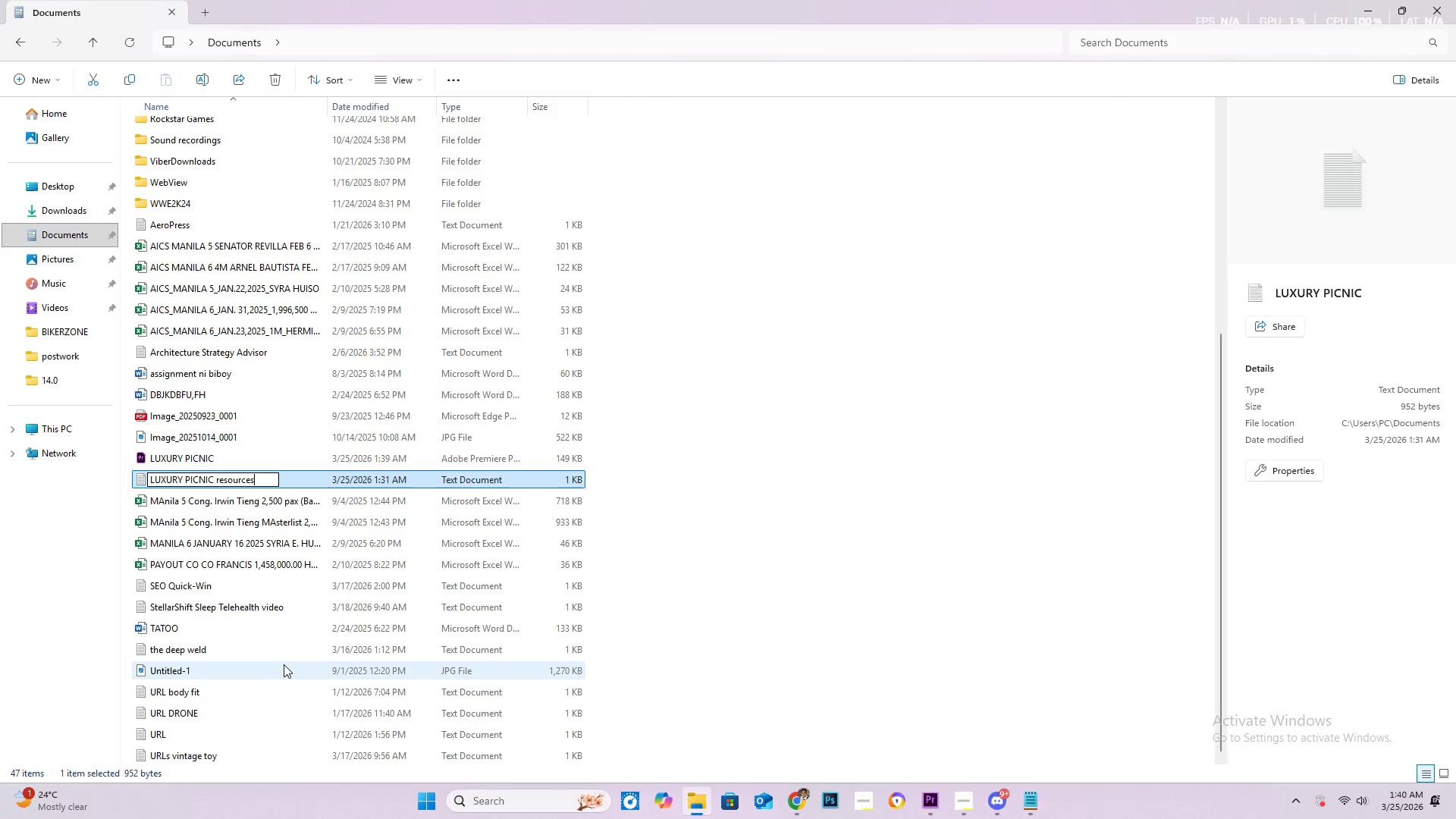 
left_click([284, 664])
 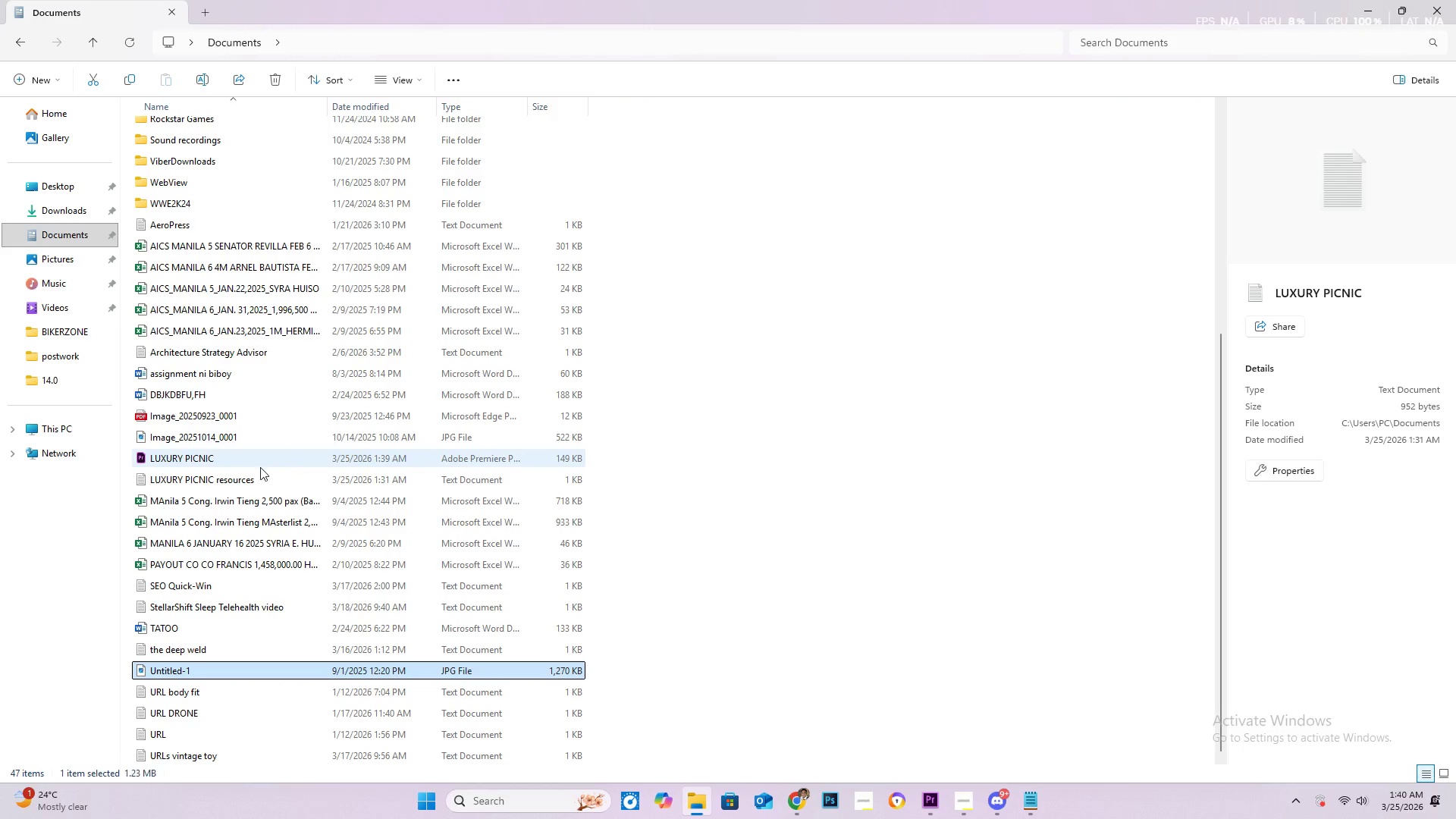 
left_click([243, 472])
 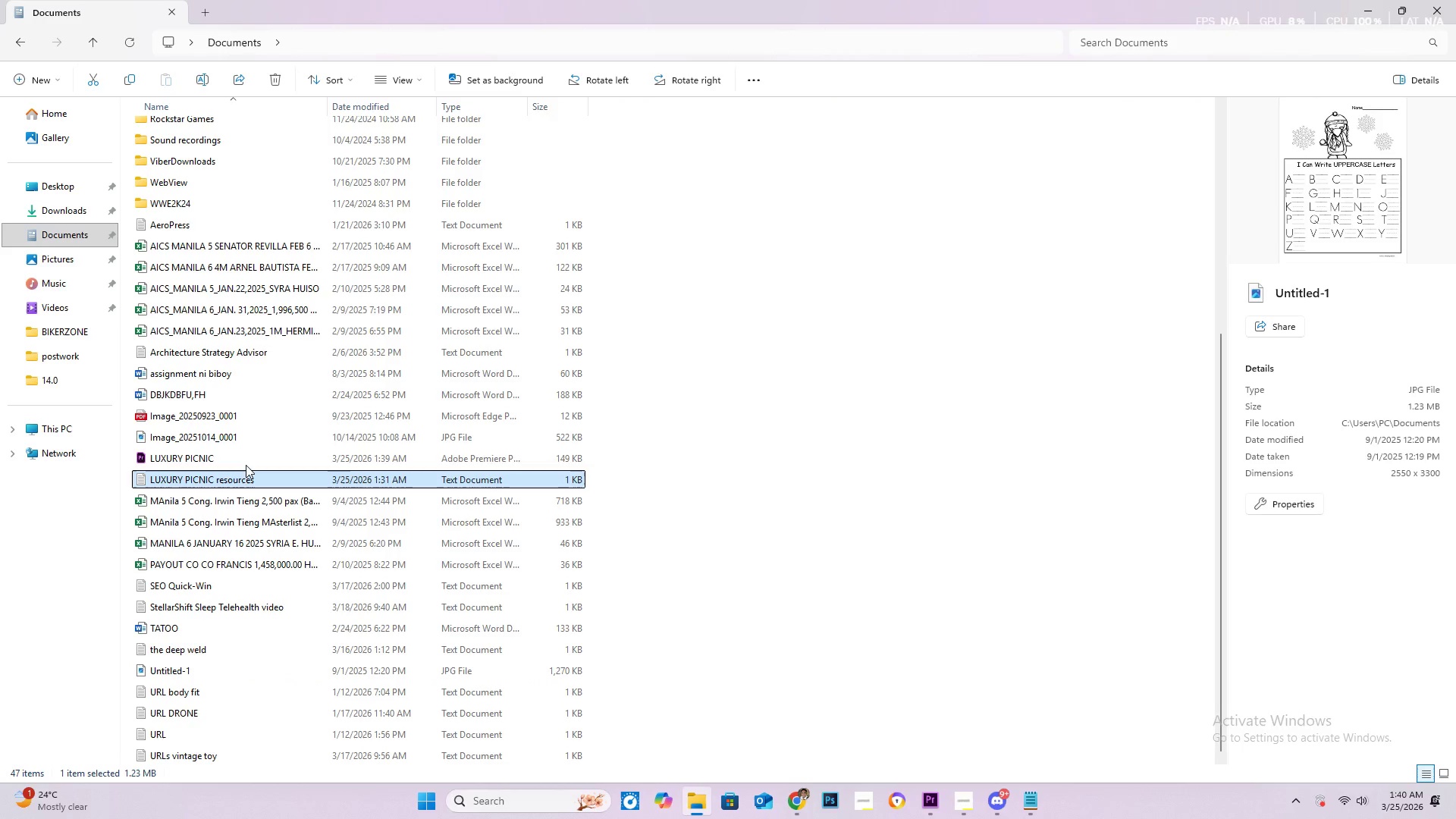 
hold_key(key=ShiftLeft, duration=0.5)
double_click([249, 457])
 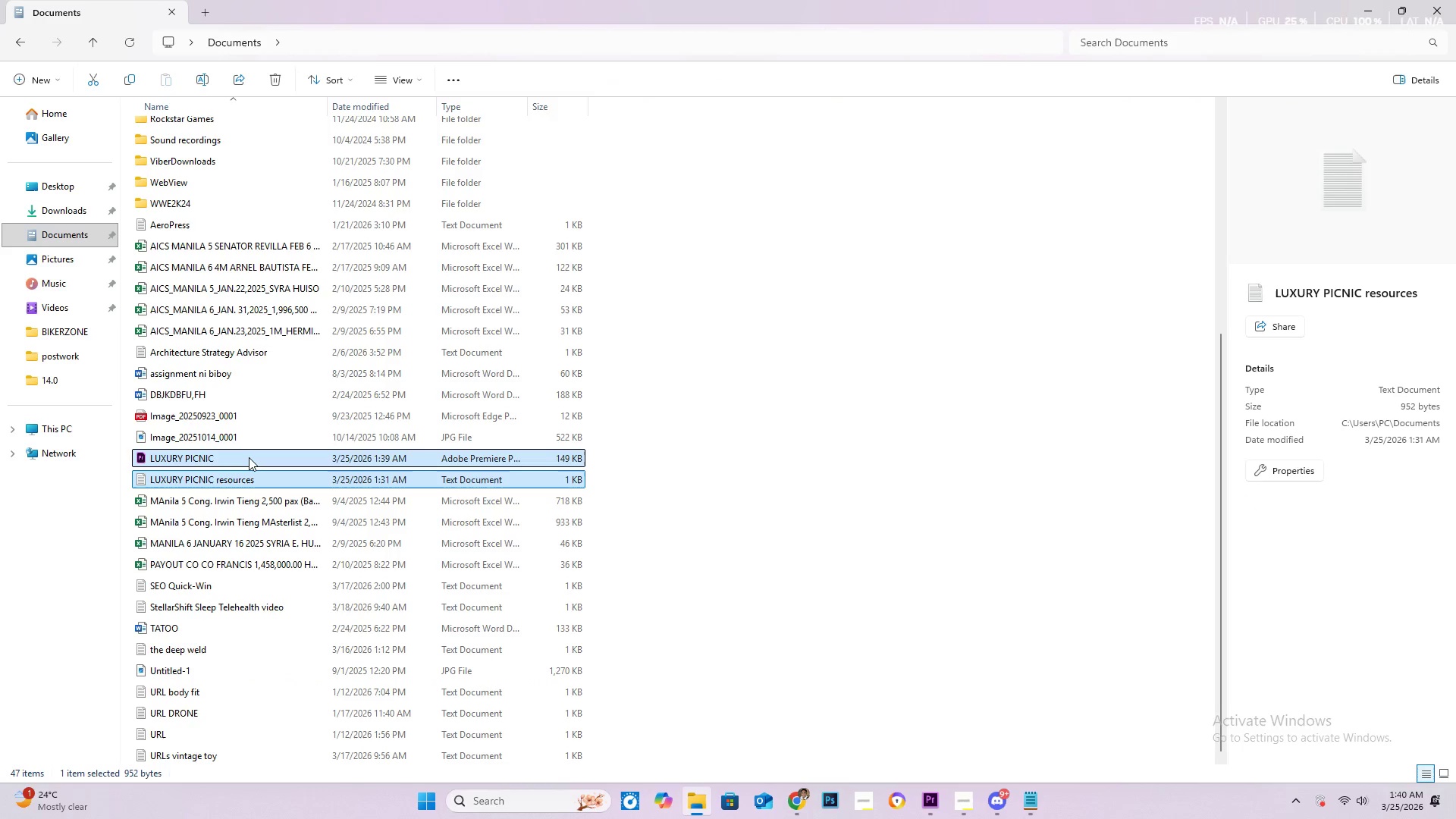 
right_click([249, 457])
 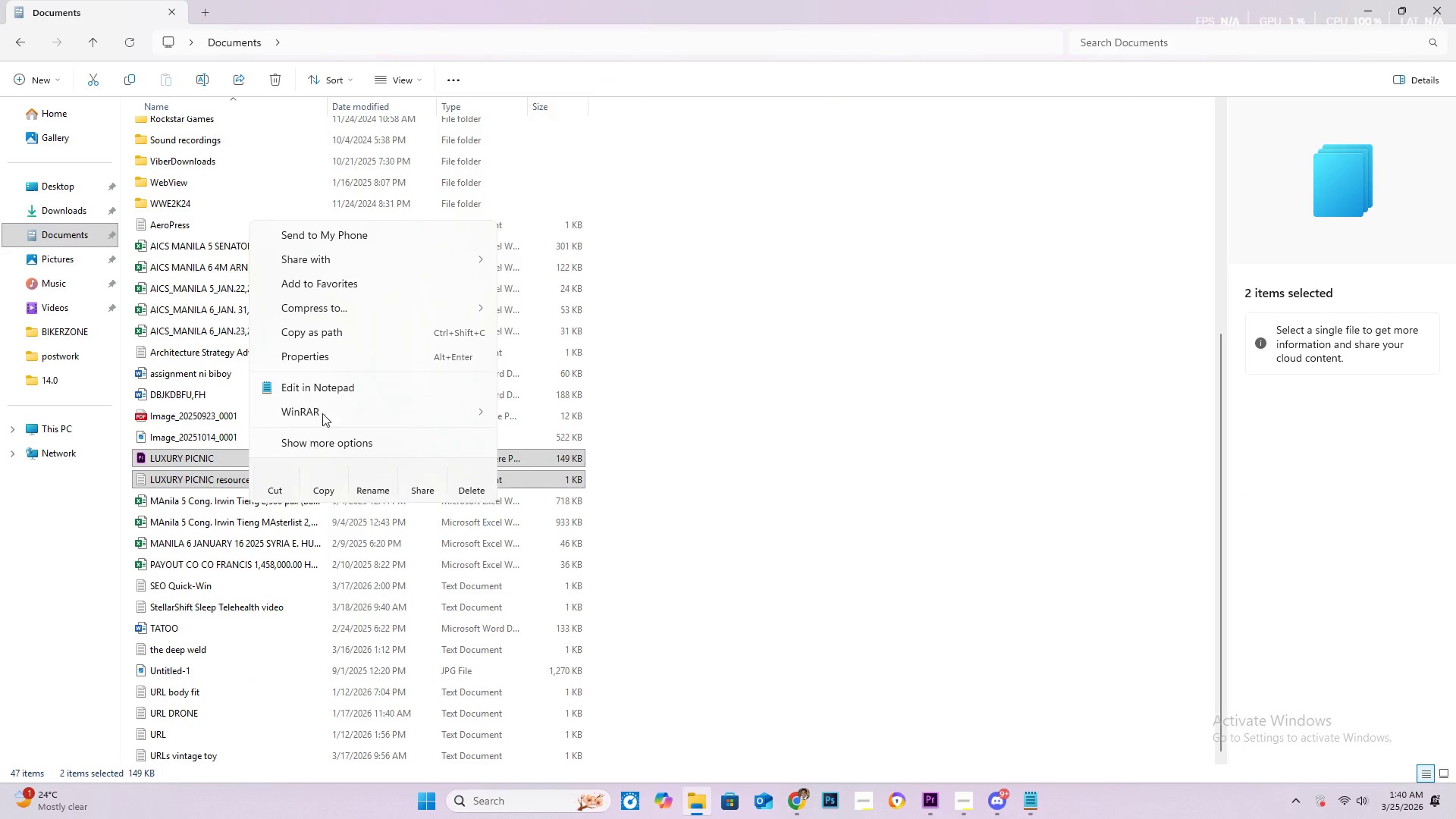 
mouse_move([379, 305])
 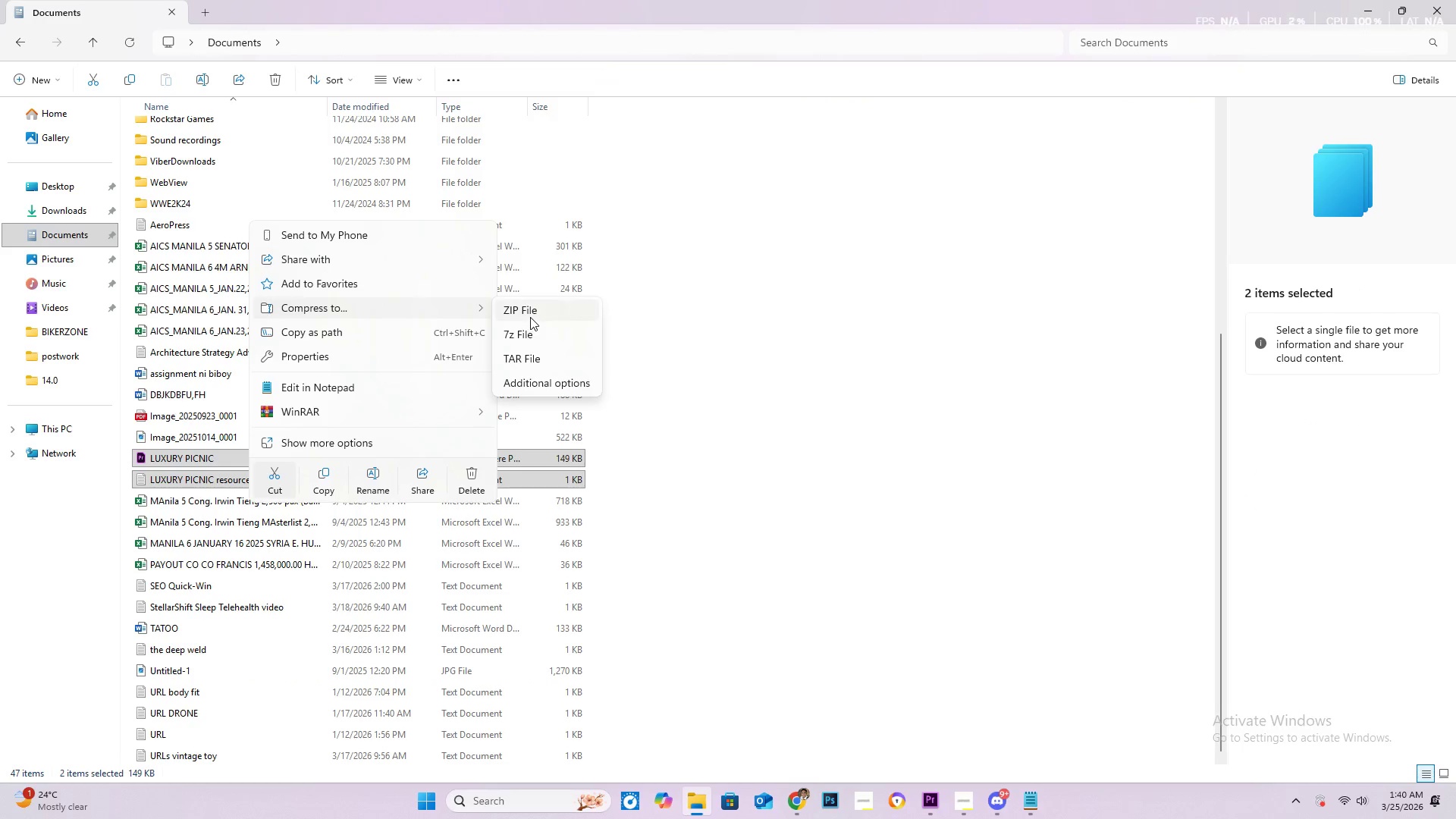 
left_click([530, 317])
 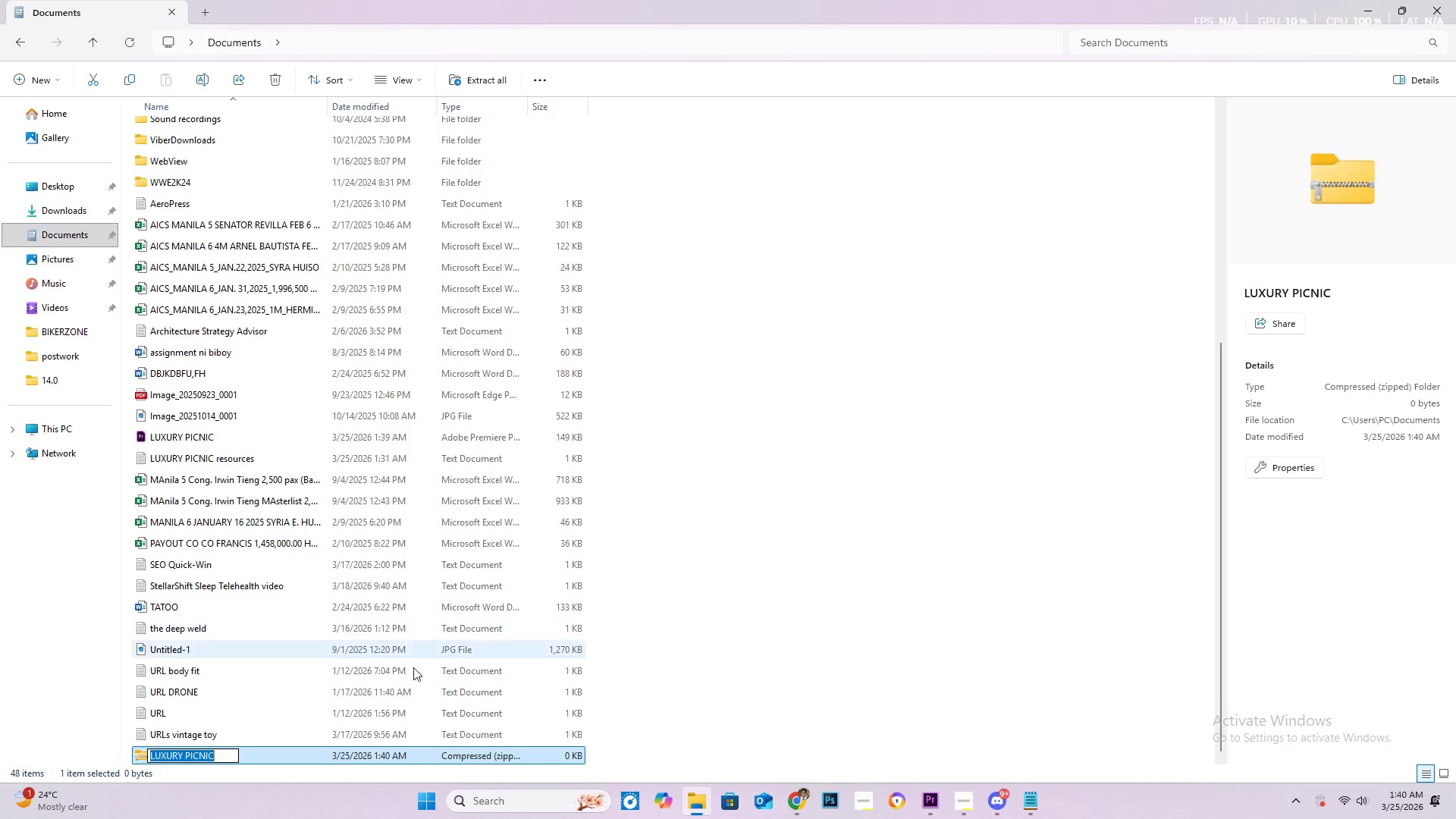 
left_click([223, 752])
 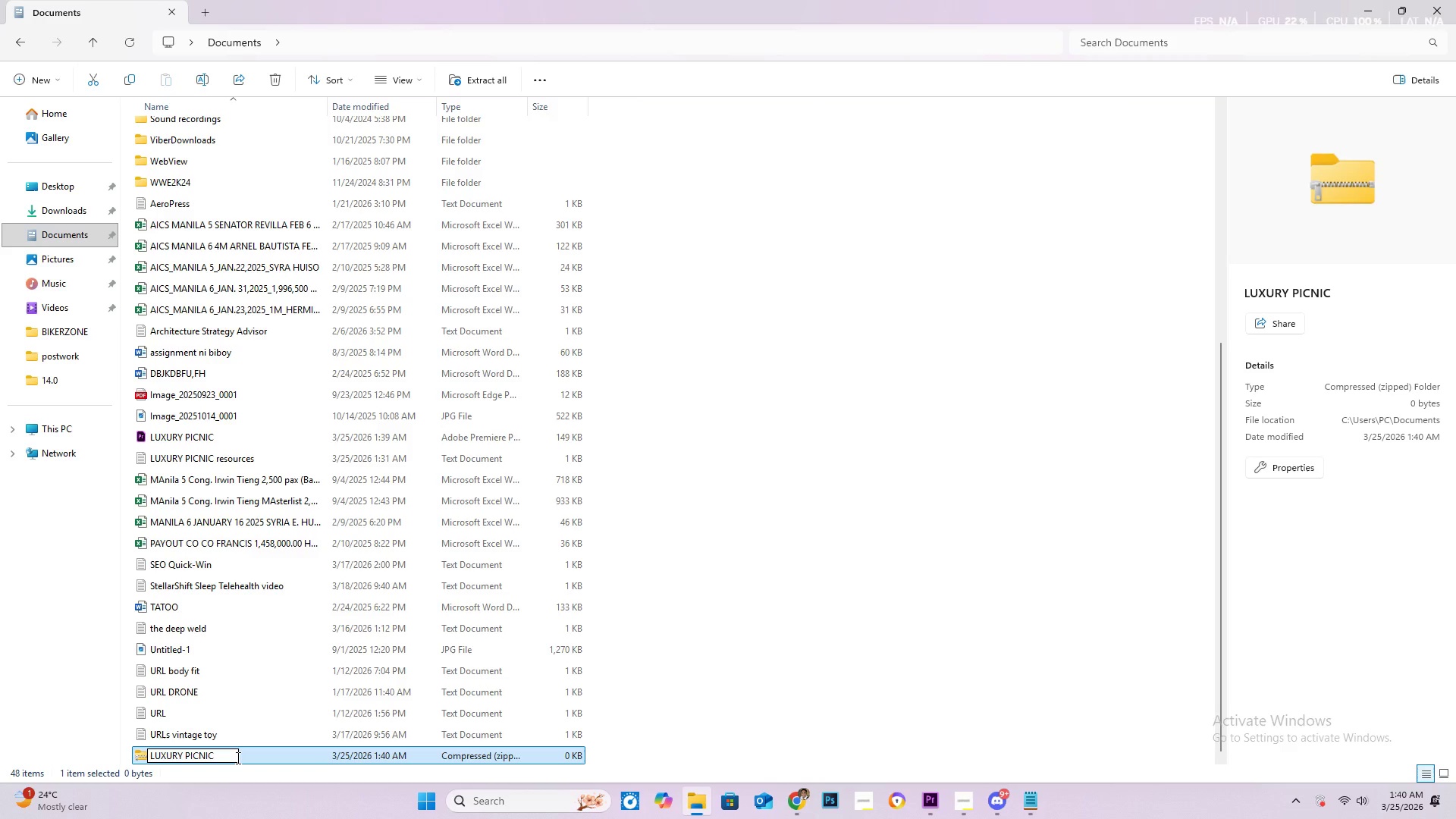 
type( propj an)
key(Backspace)
key(Backspace)
key(Backspace)
type( and resorce)
key(Backspace)
key(Backspace)
key(Backspace)
type(urces)
 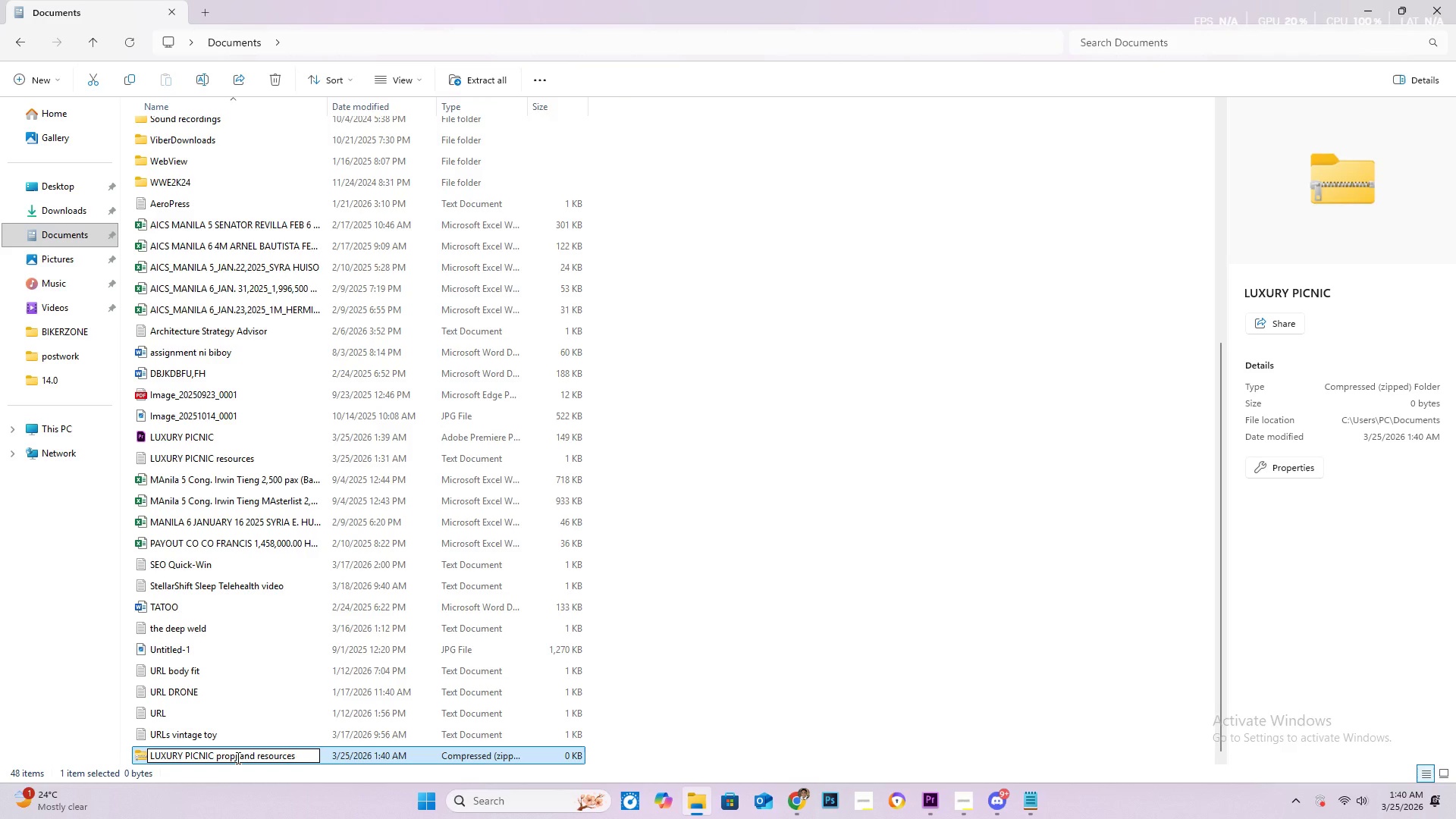 
key(Enter)
 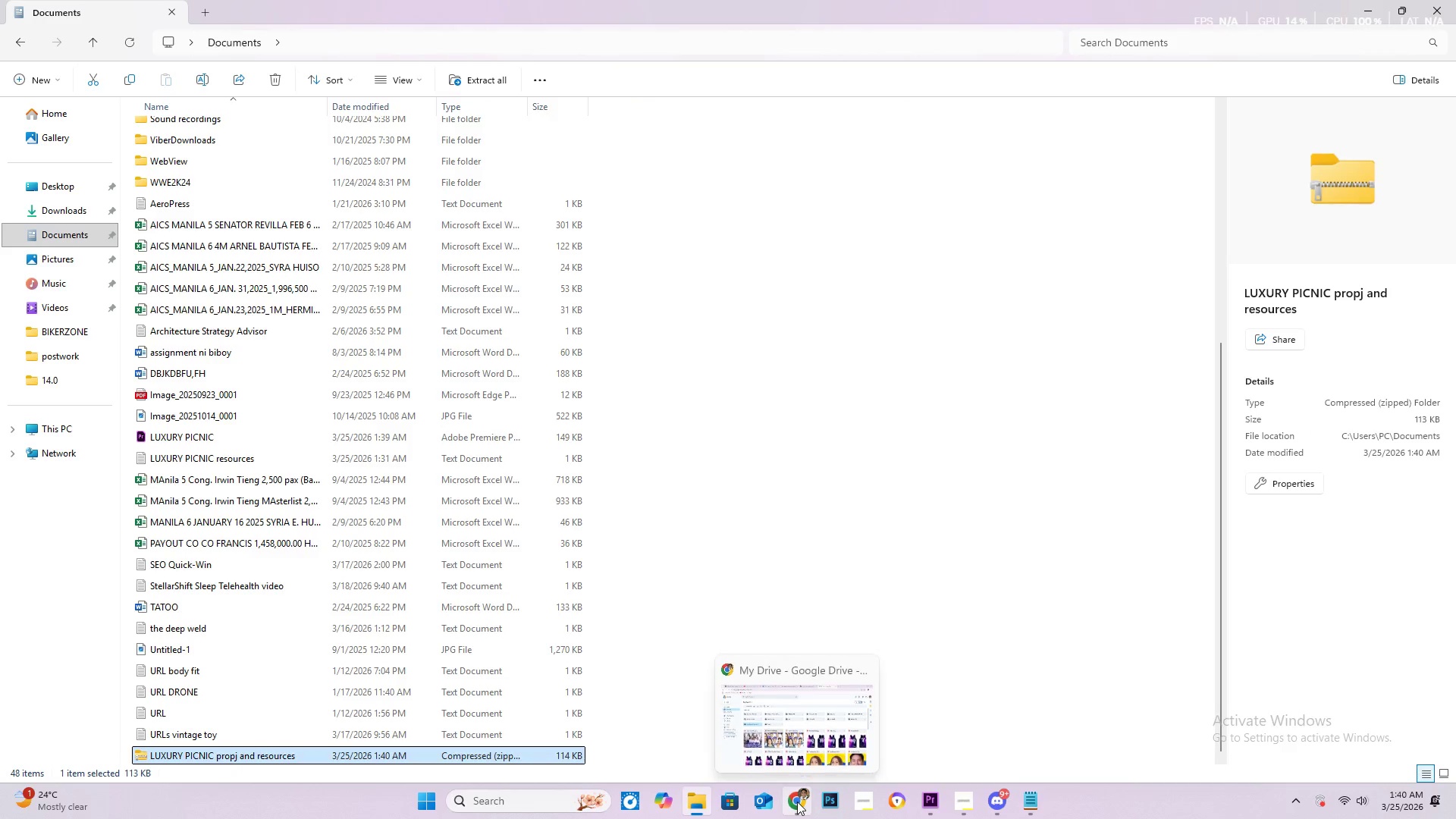 
left_click([797, 802])
 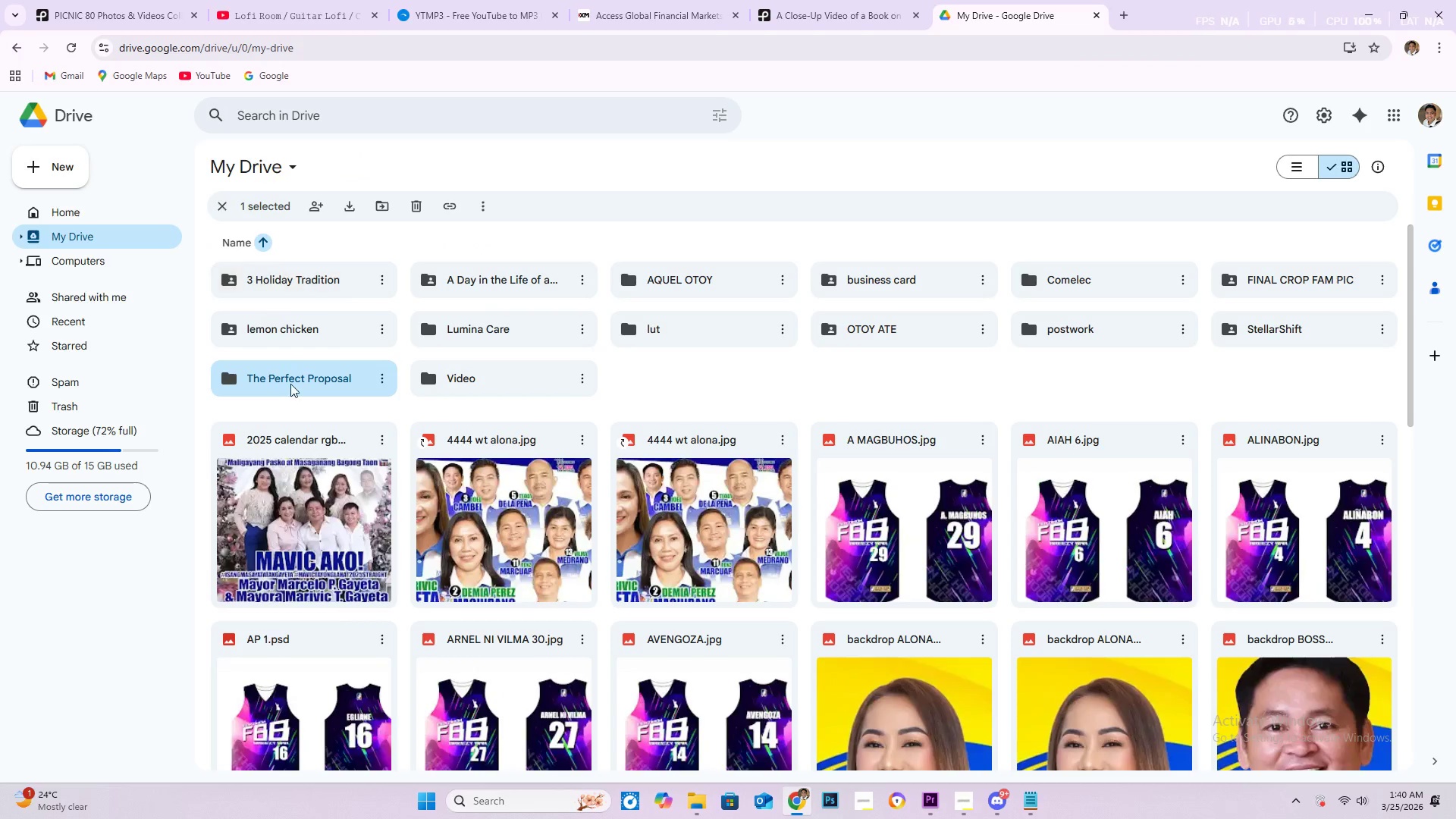 
double_click([293, 383])
 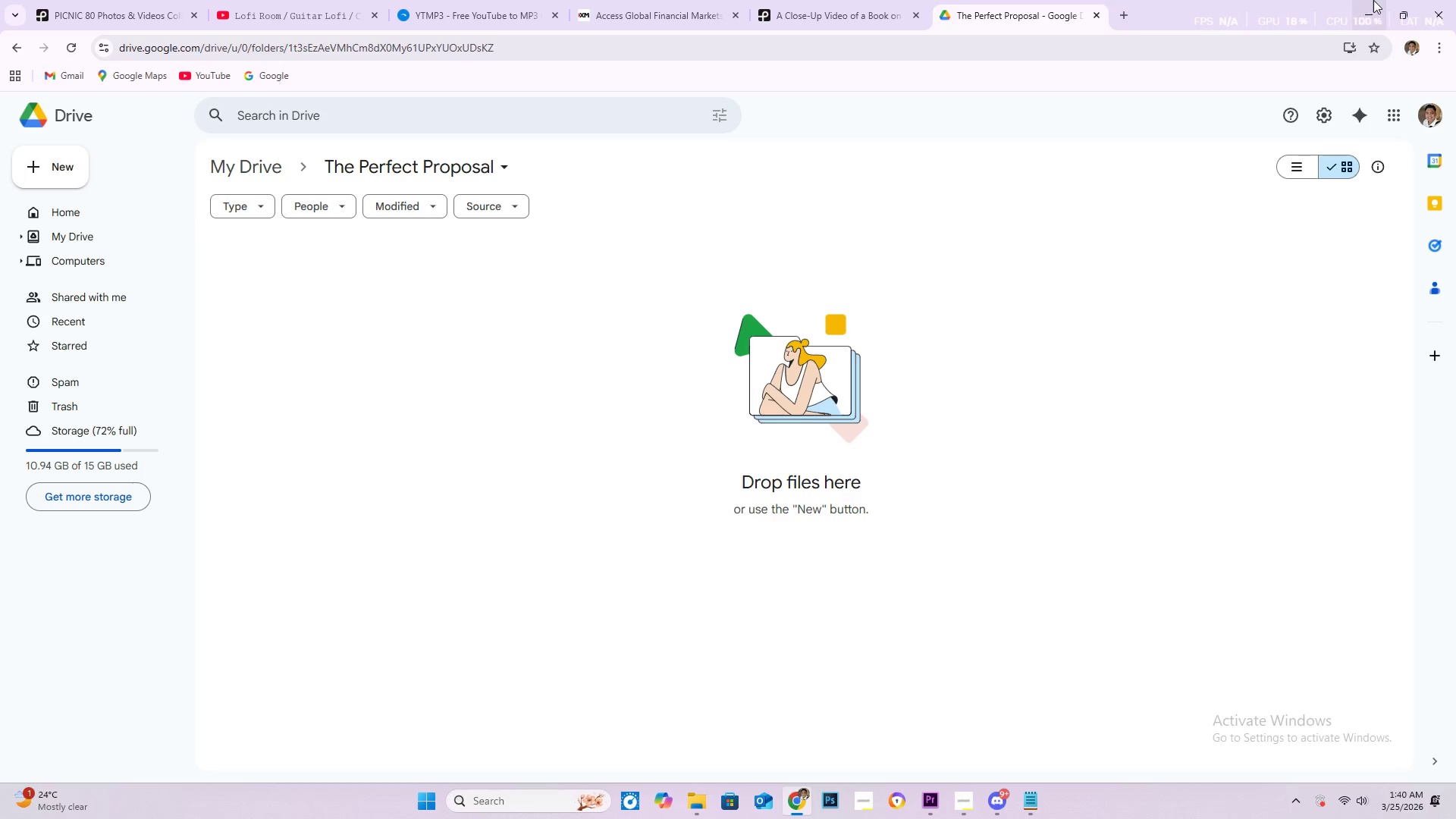 
left_click([1393, 10])
 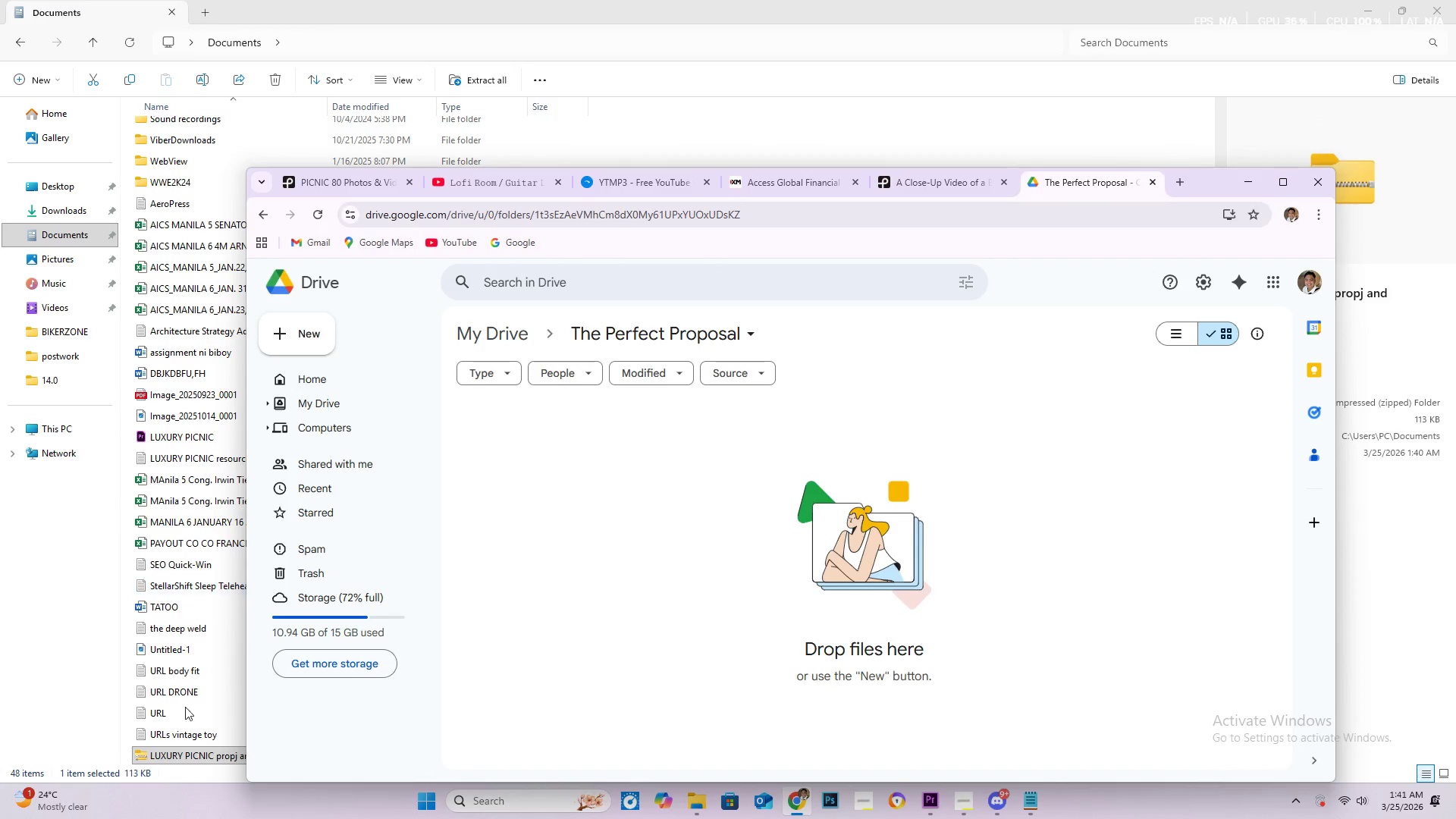 
left_click_drag(start_coordinate=[205, 752], to_coordinate=[807, 607])
 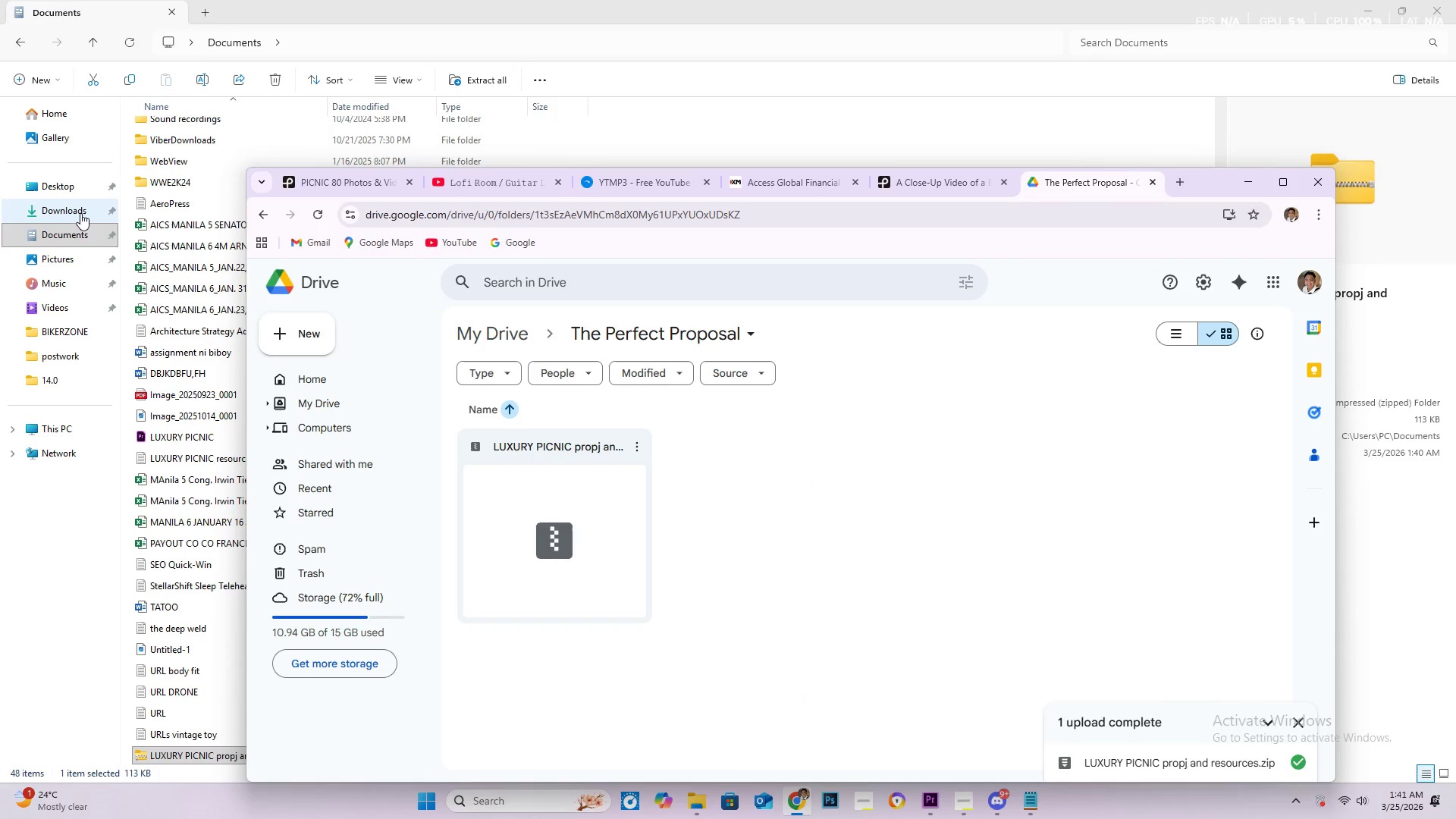 
left_click([78, 213])
 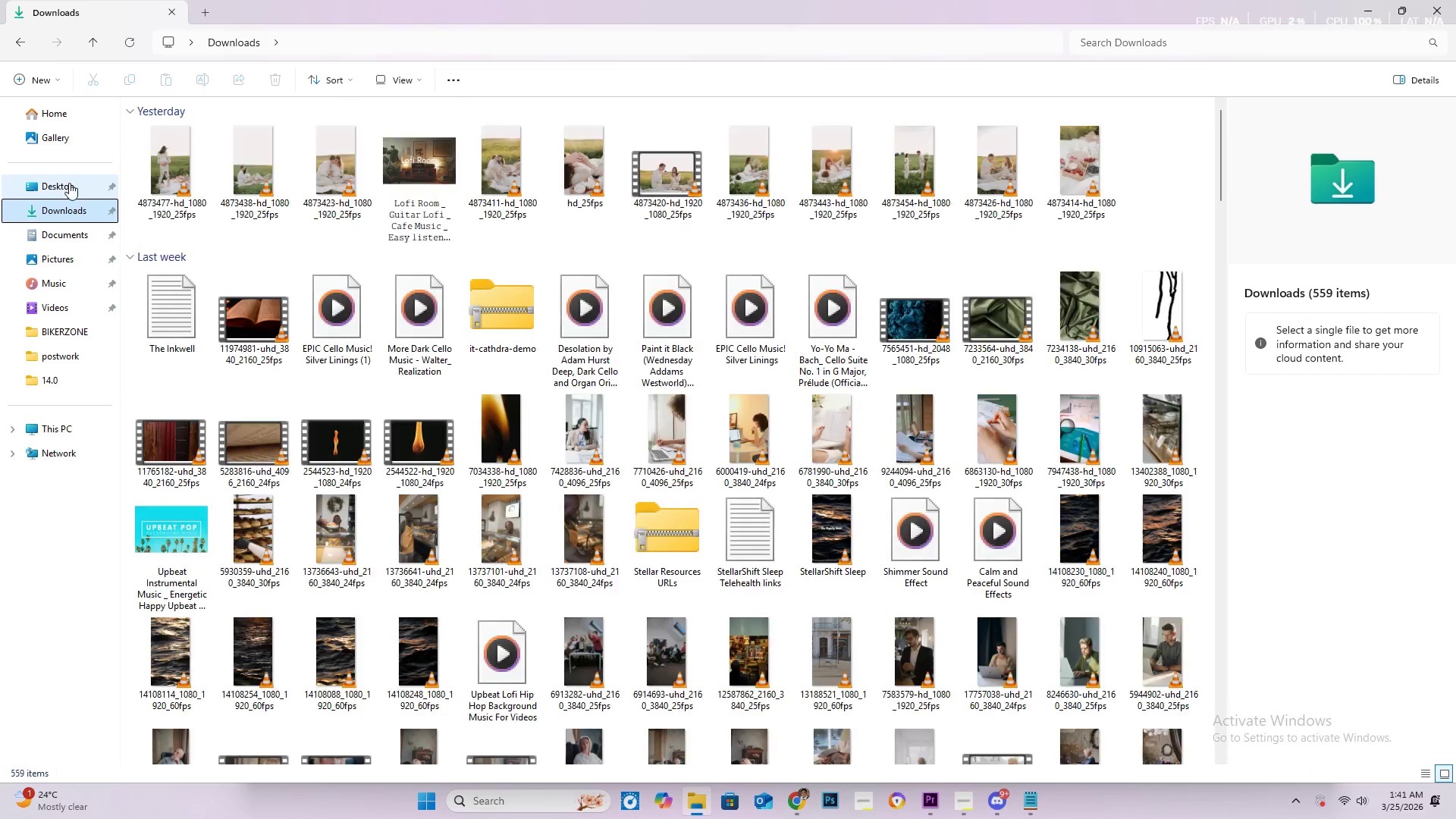 
left_click([70, 184])
 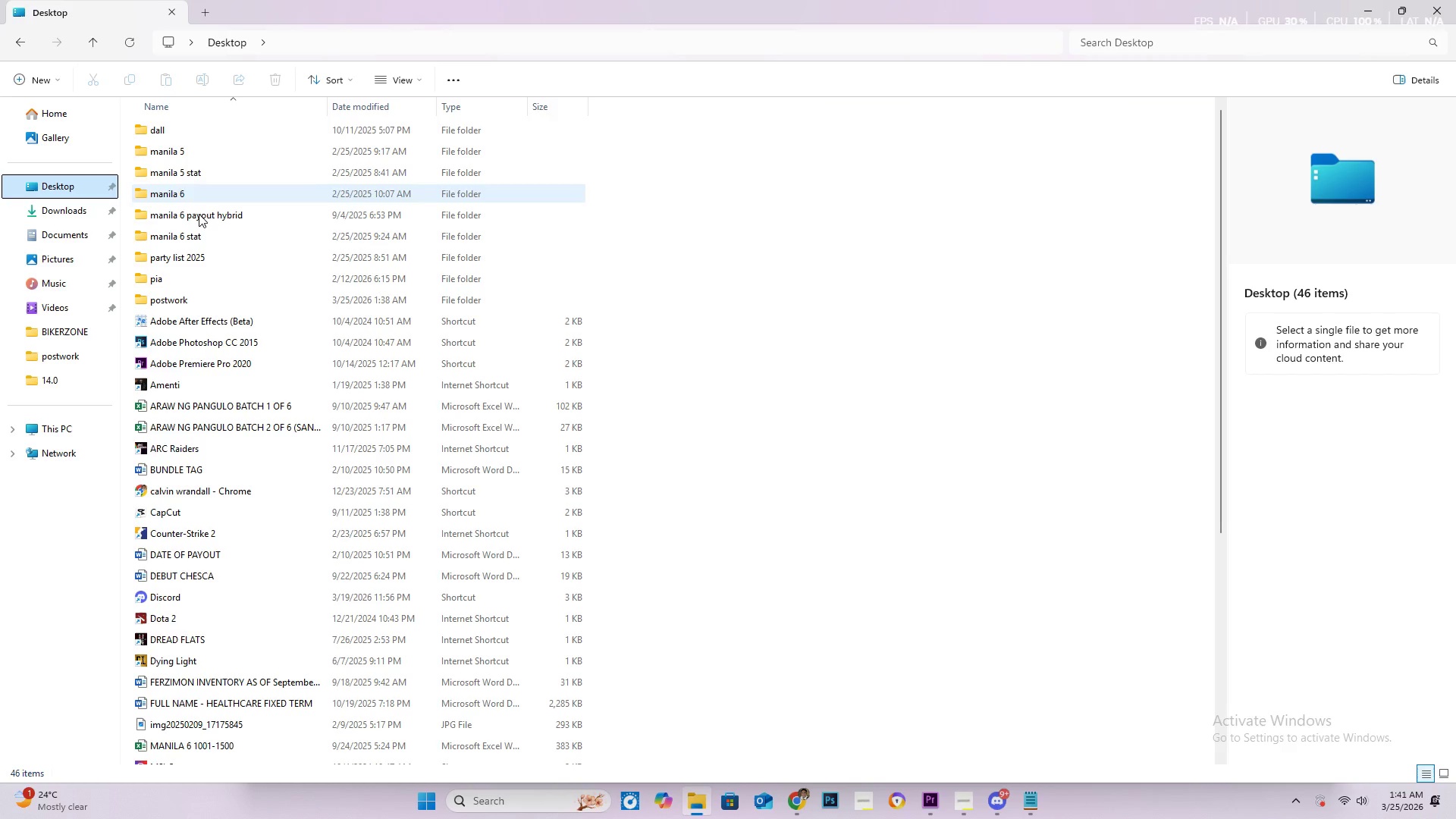 
double_click([171, 297])
 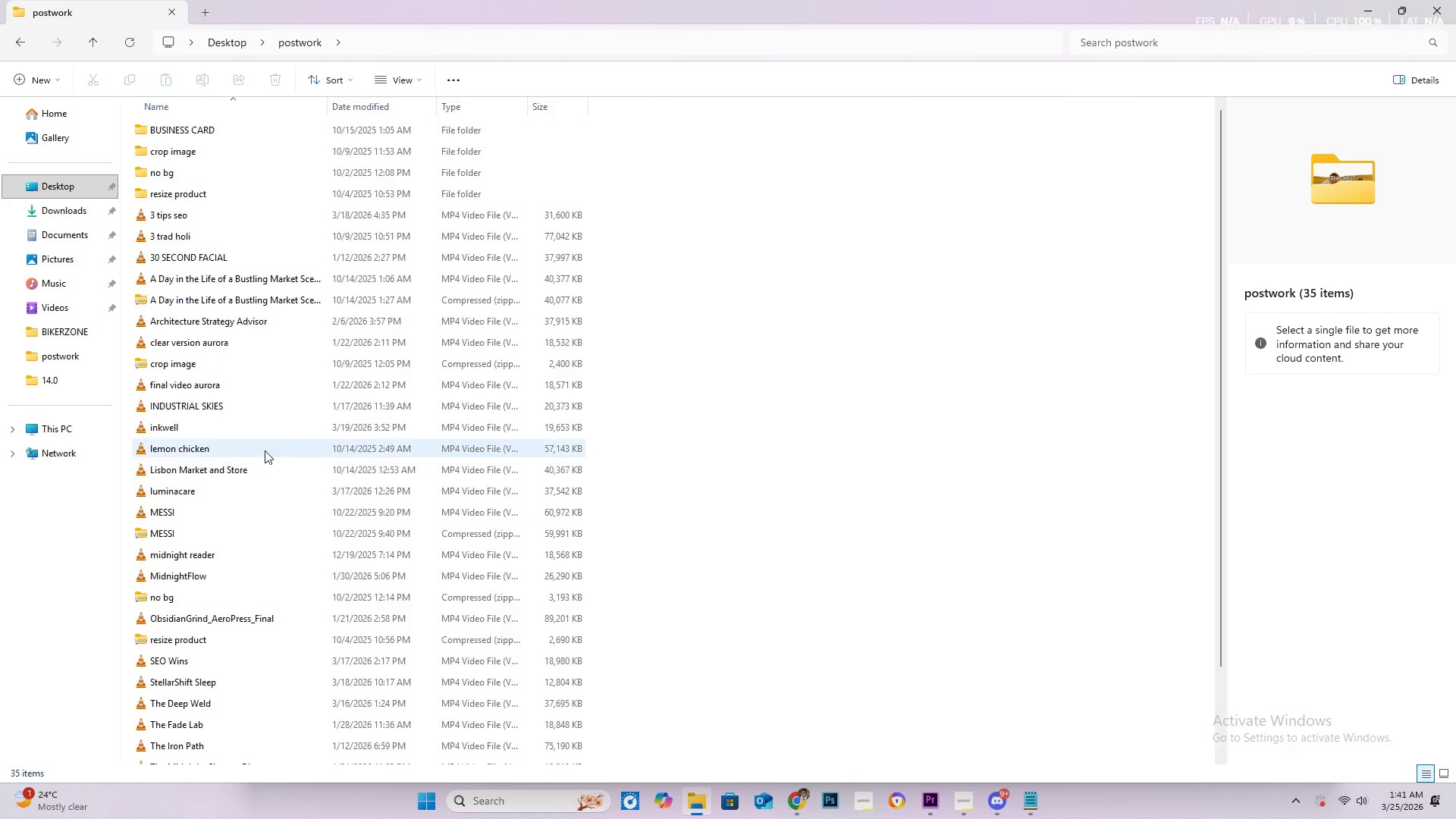 
wait(5.62)
 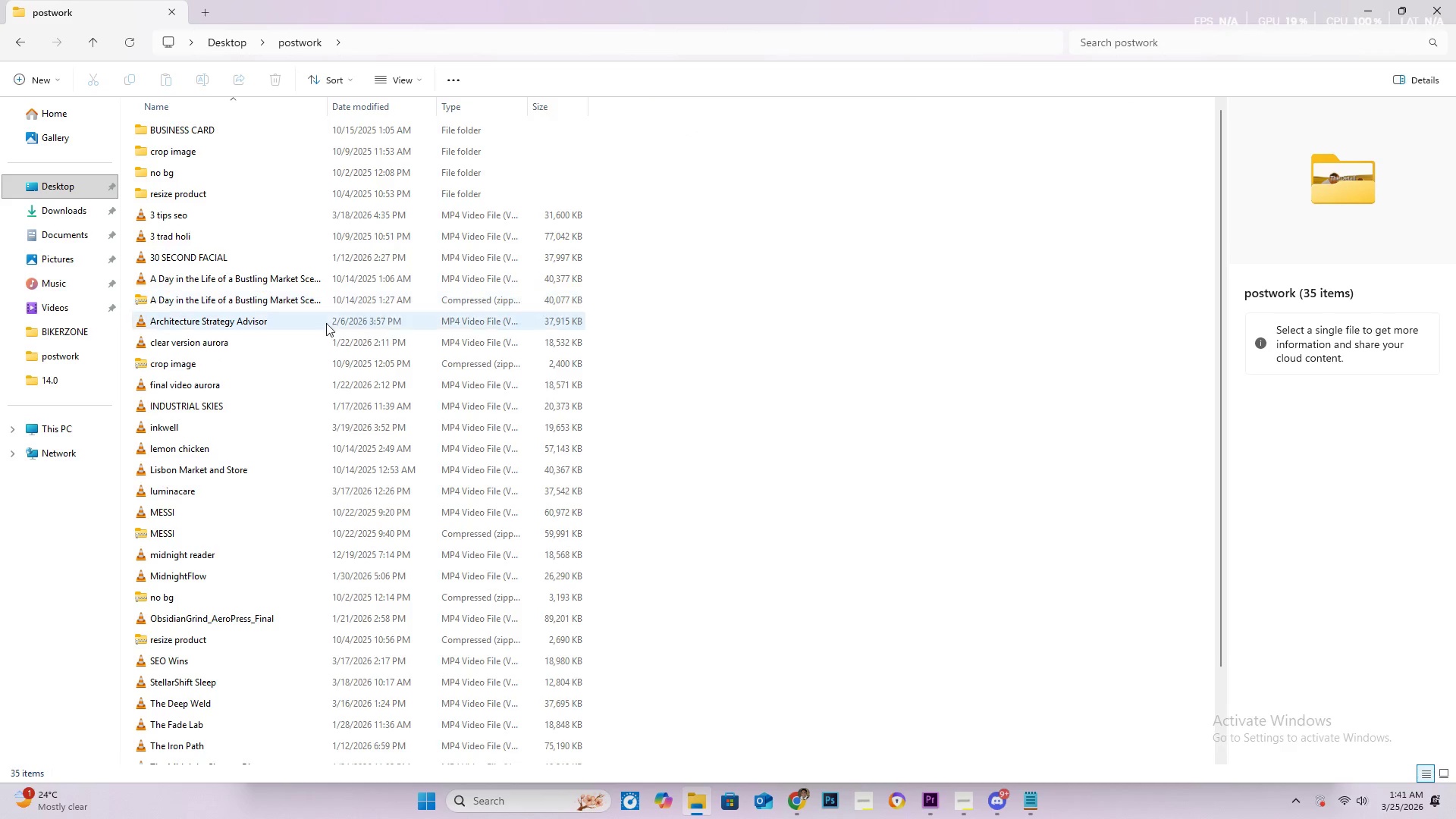 
scroll: coordinate [283, 656], scroll_direction: down, amount: 1.0
 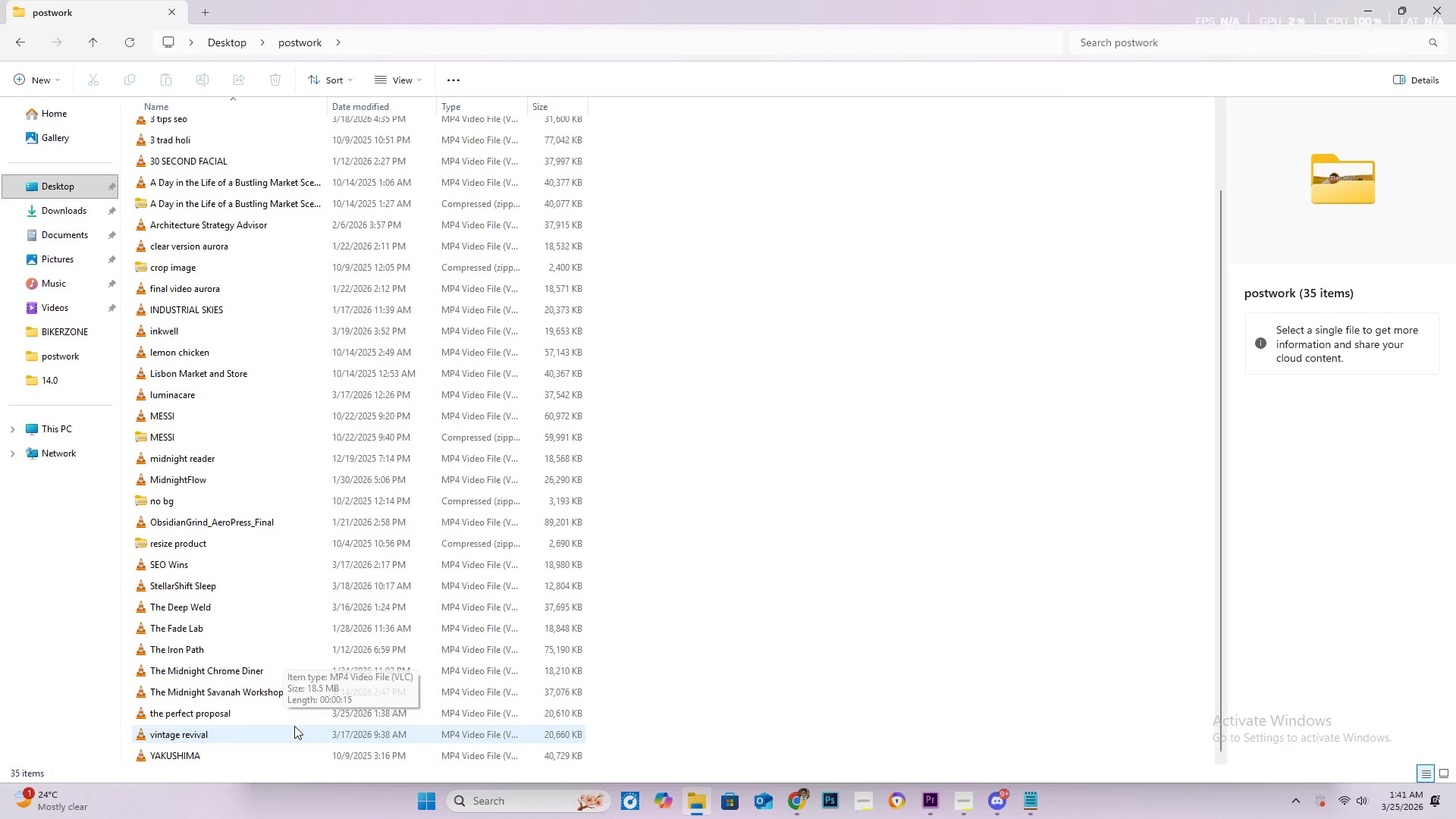 
left_click([296, 712])
 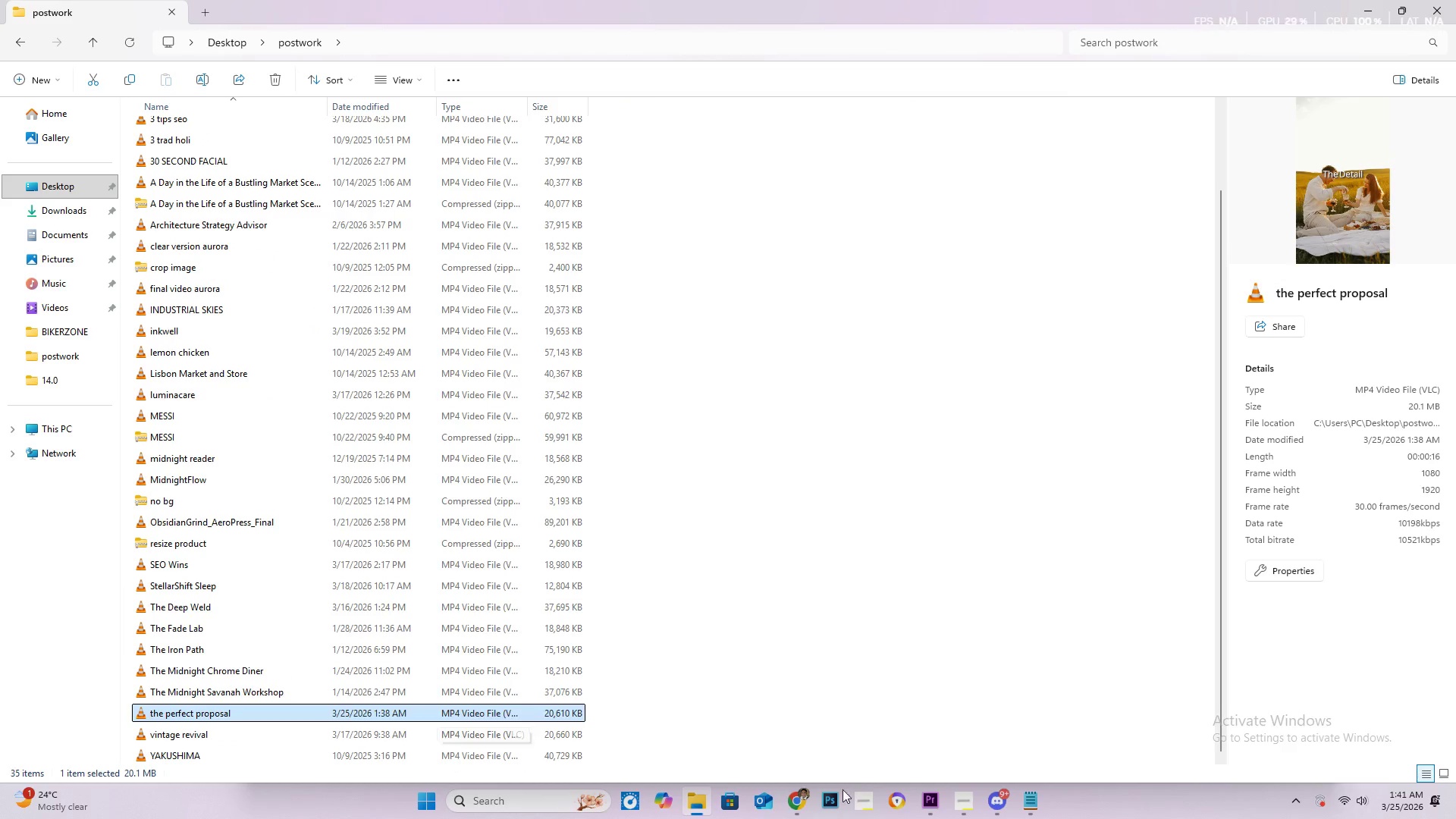 
left_click([802, 802])
 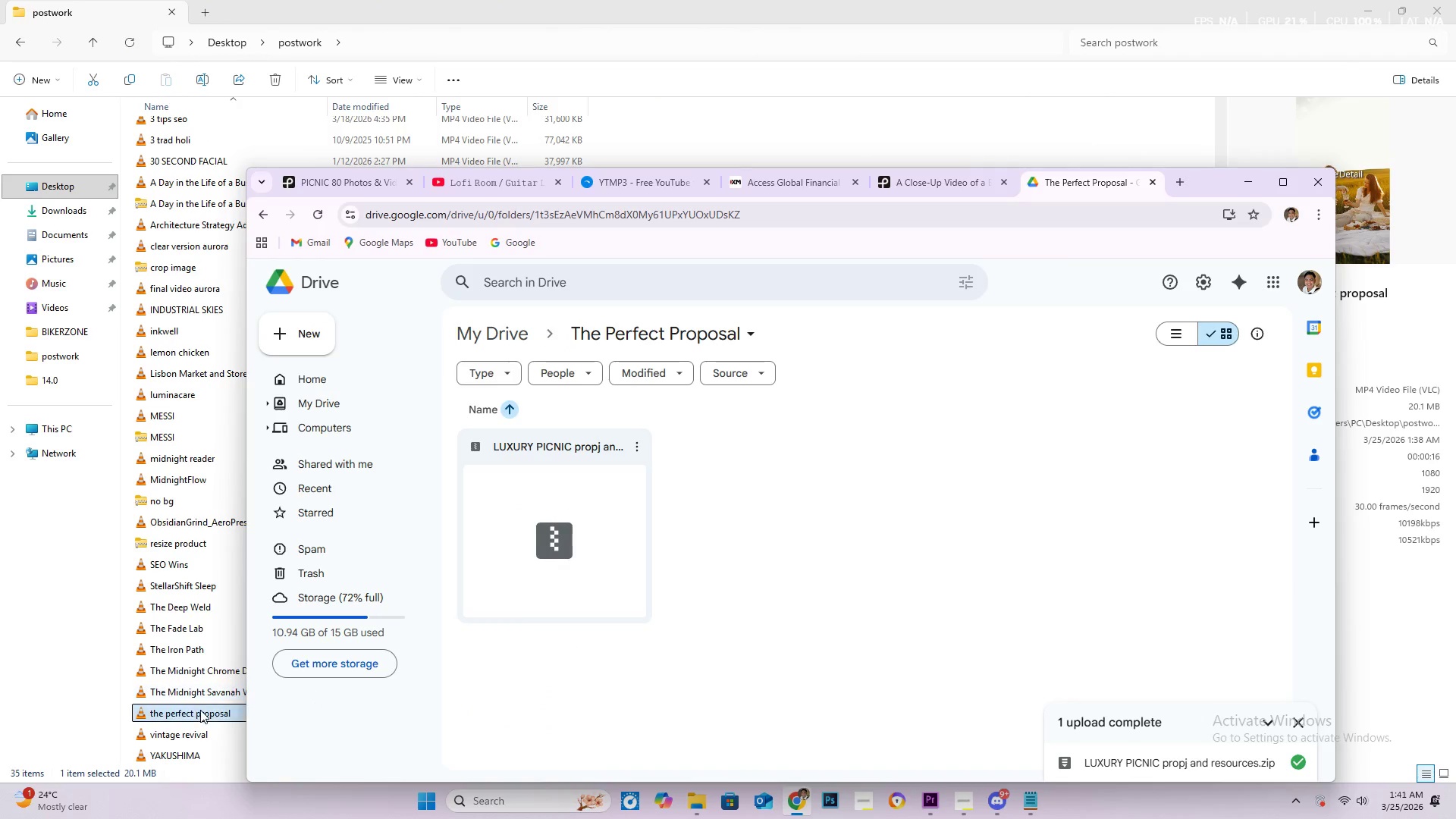 
left_click_drag(start_coordinate=[203, 715], to_coordinate=[753, 561])
 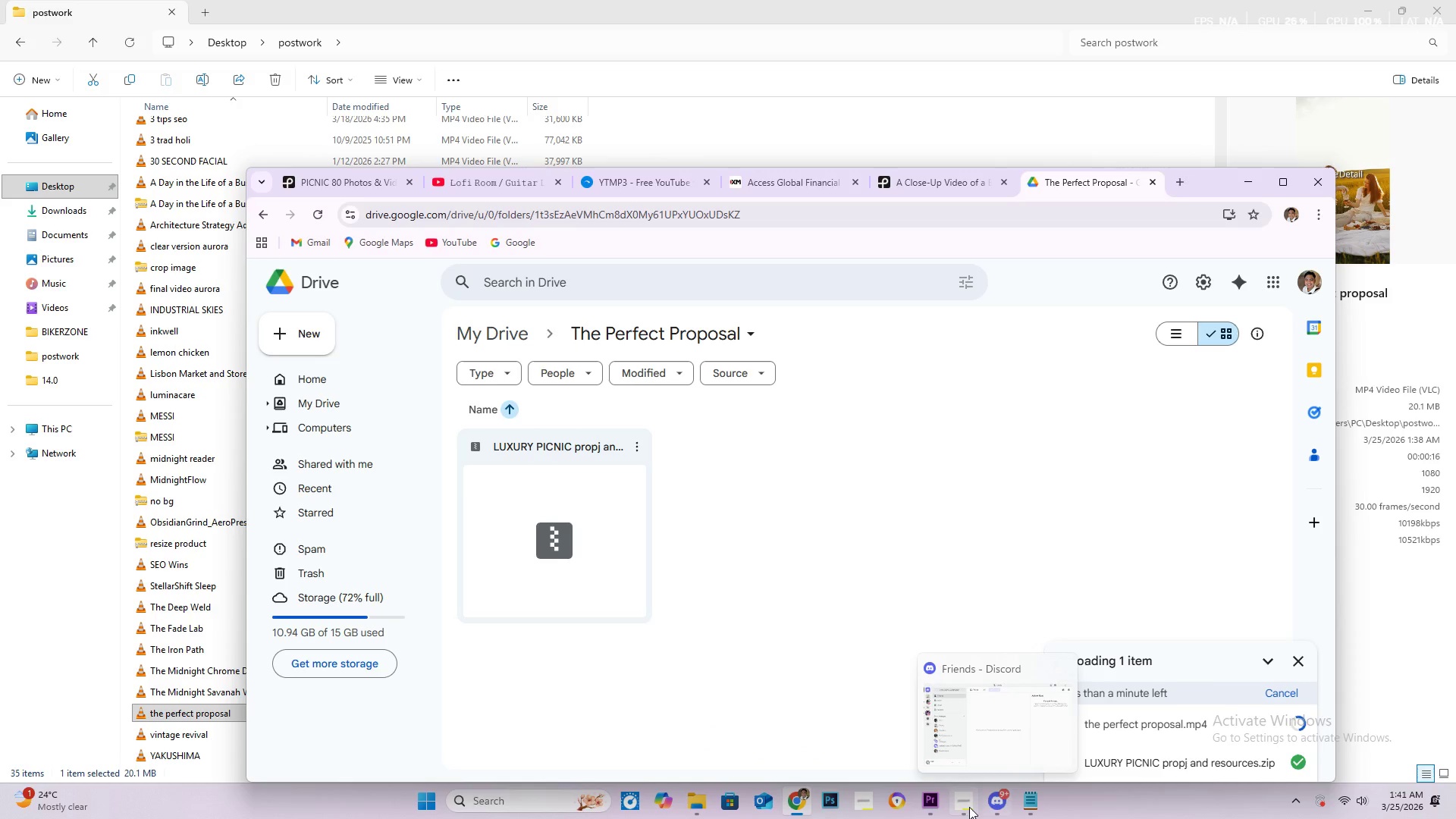 
left_click([968, 803])